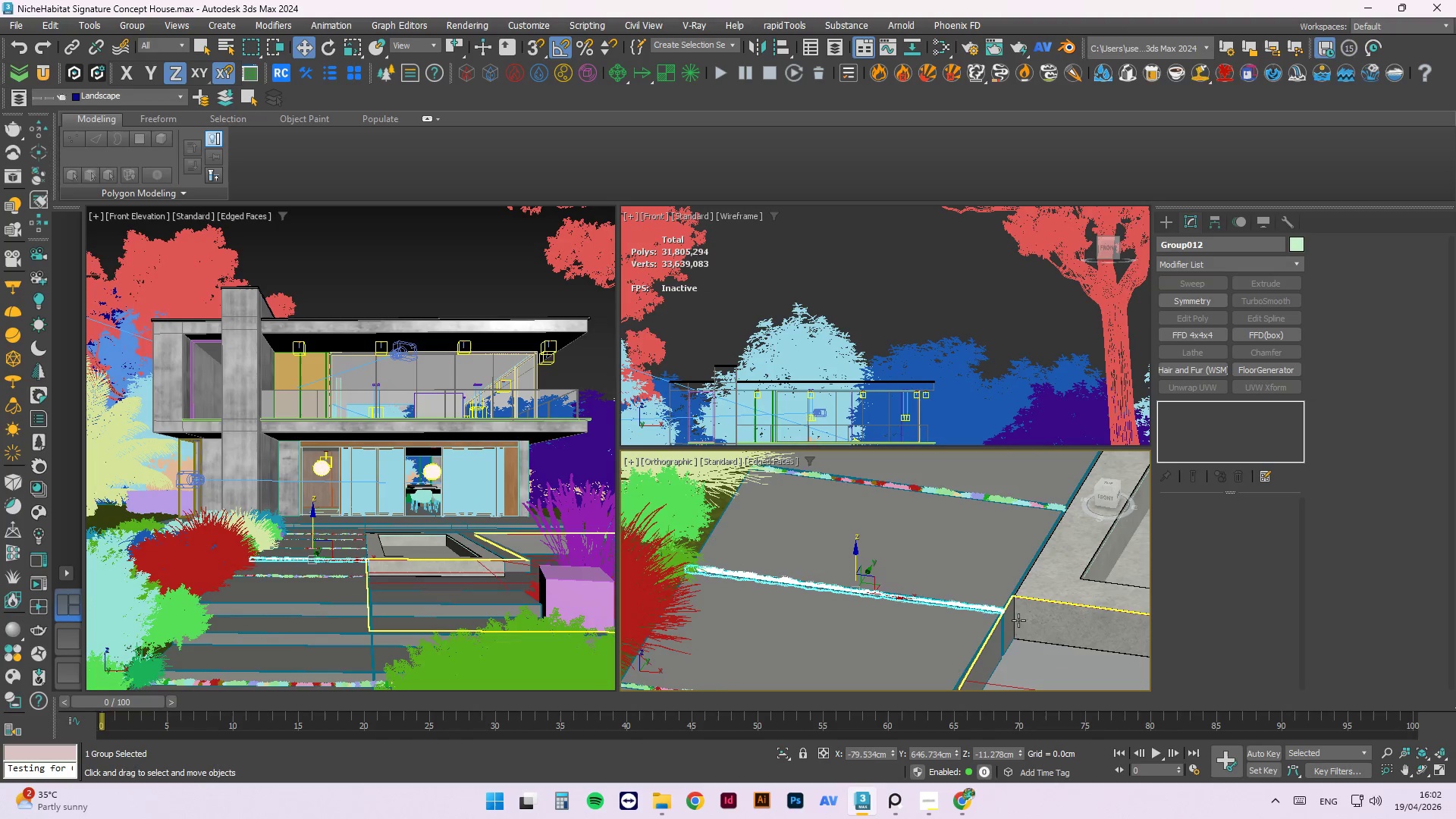 
scroll: coordinate [1040, 647], scroll_direction: up, amount: 7.0
 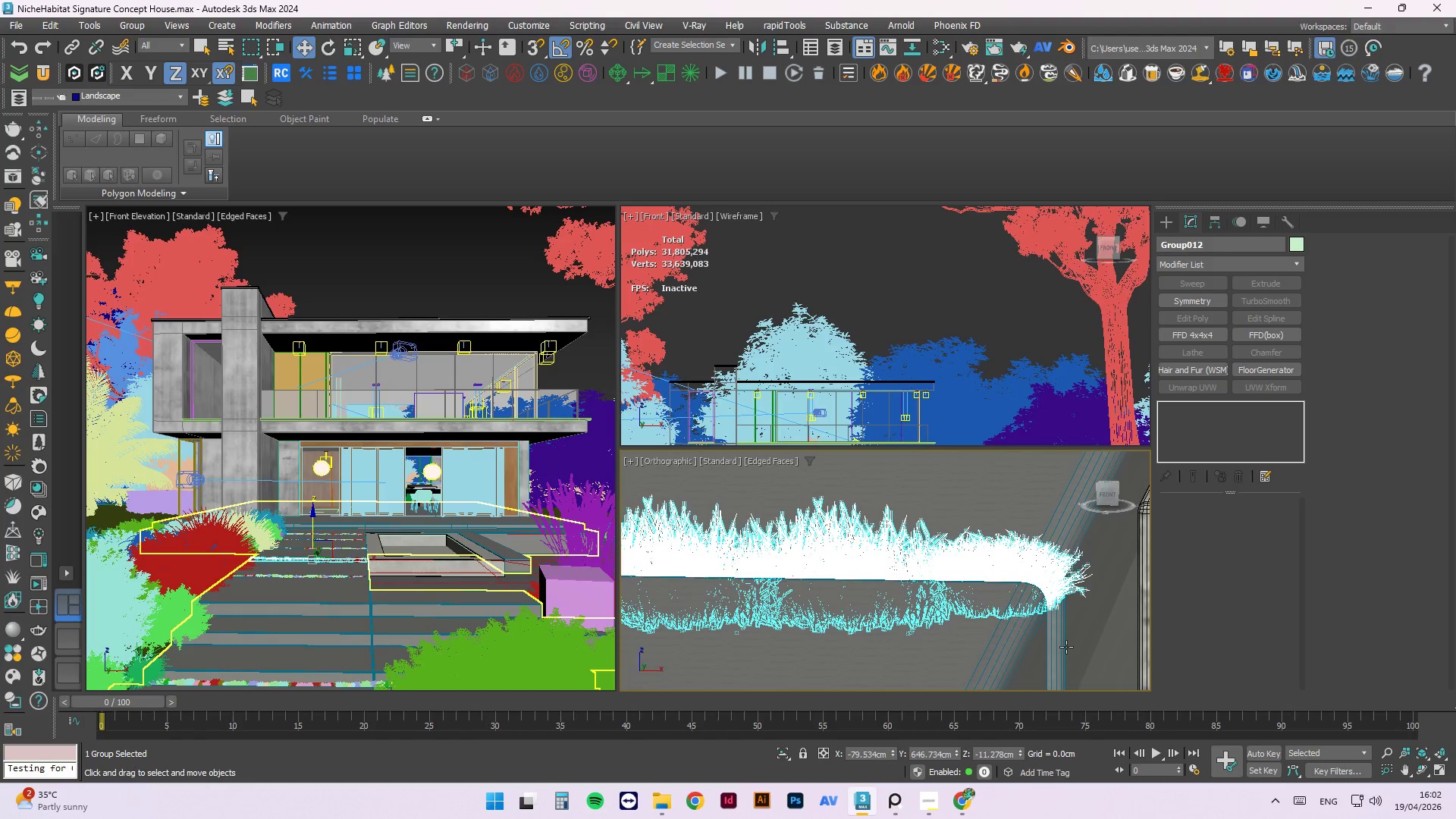 
hold_key(key=AltLeft, duration=1.03)
 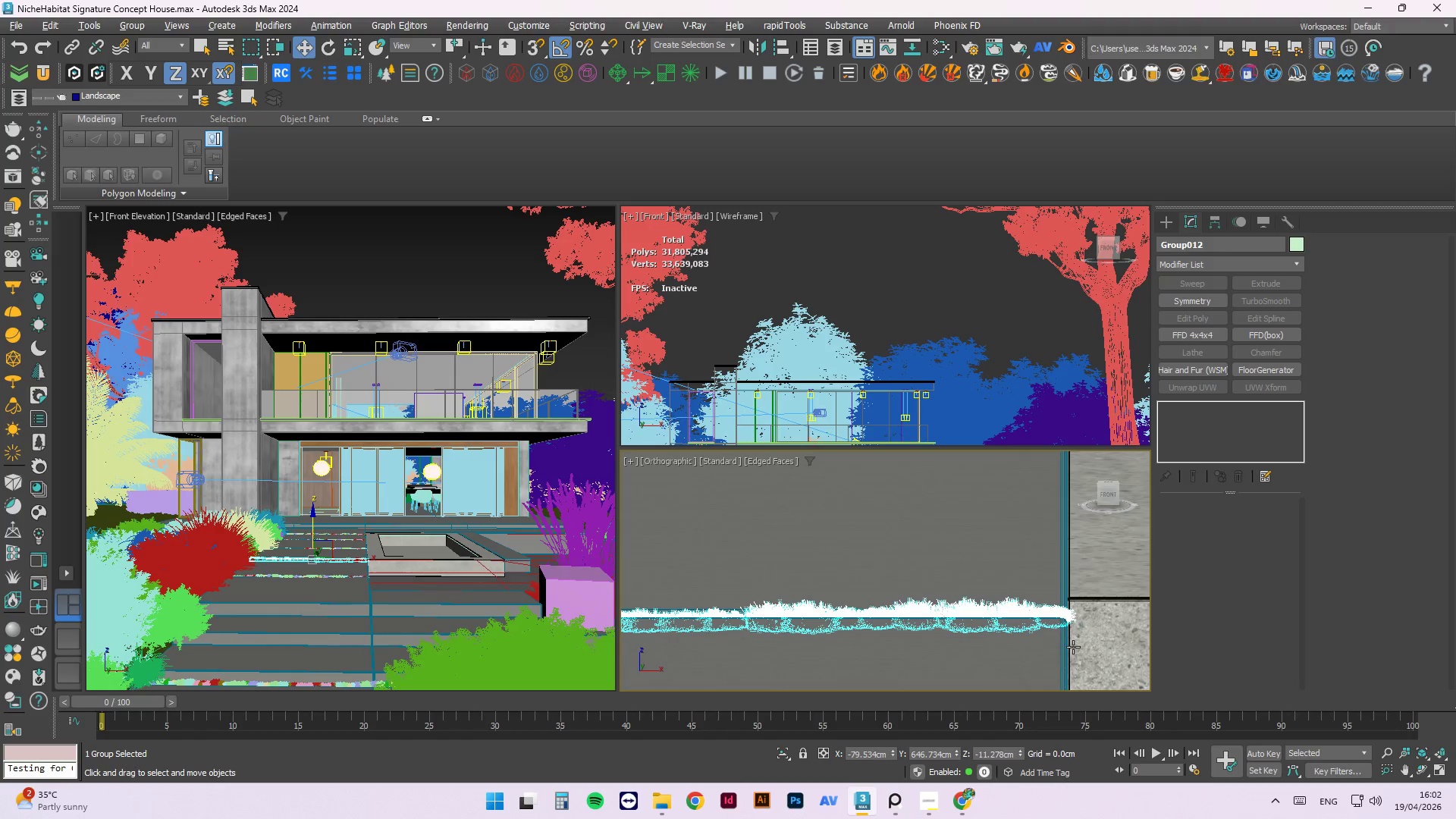 
scroll: coordinate [931, 598], scroll_direction: down, amount: 8.0
 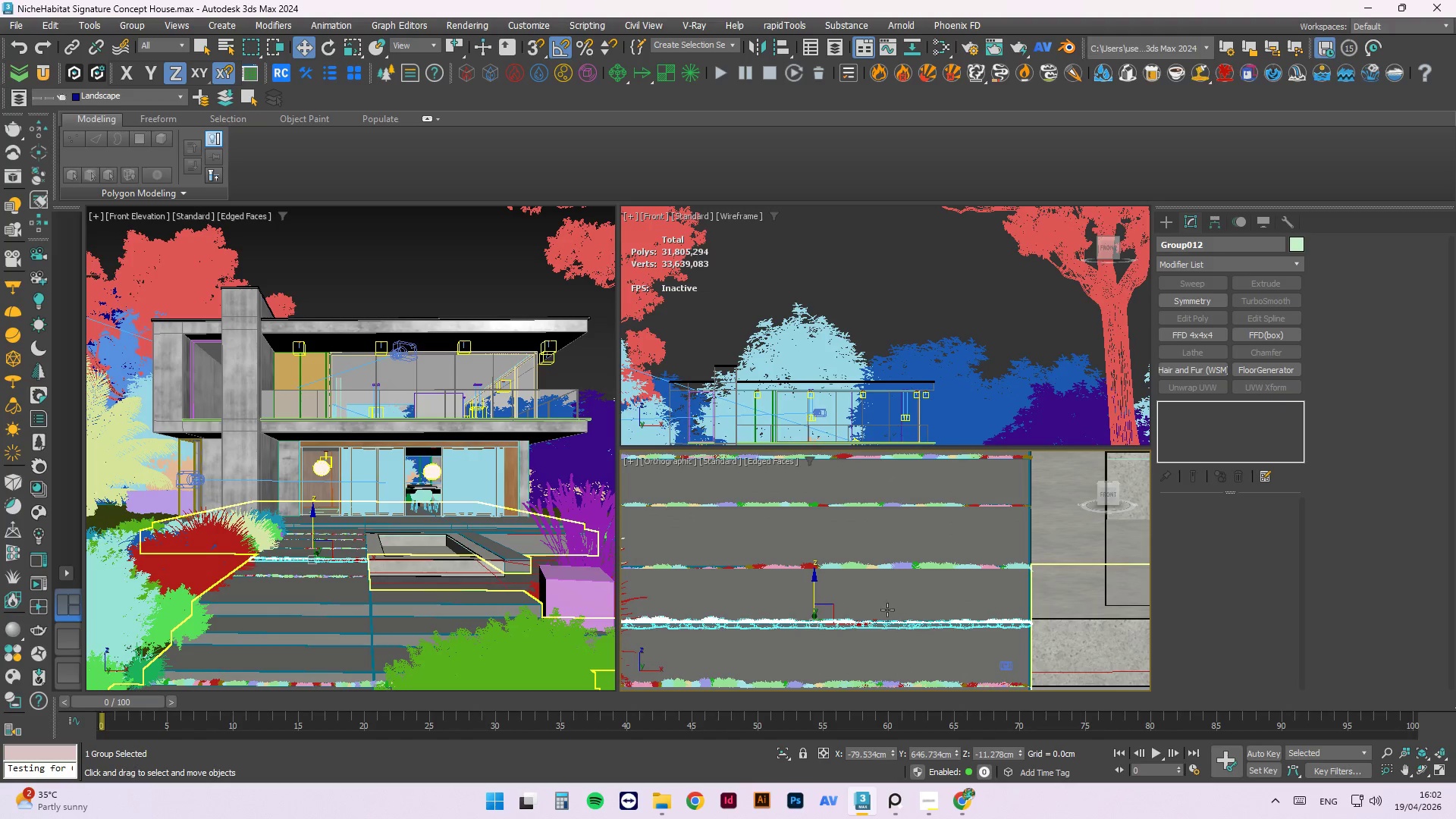 
key(R)
 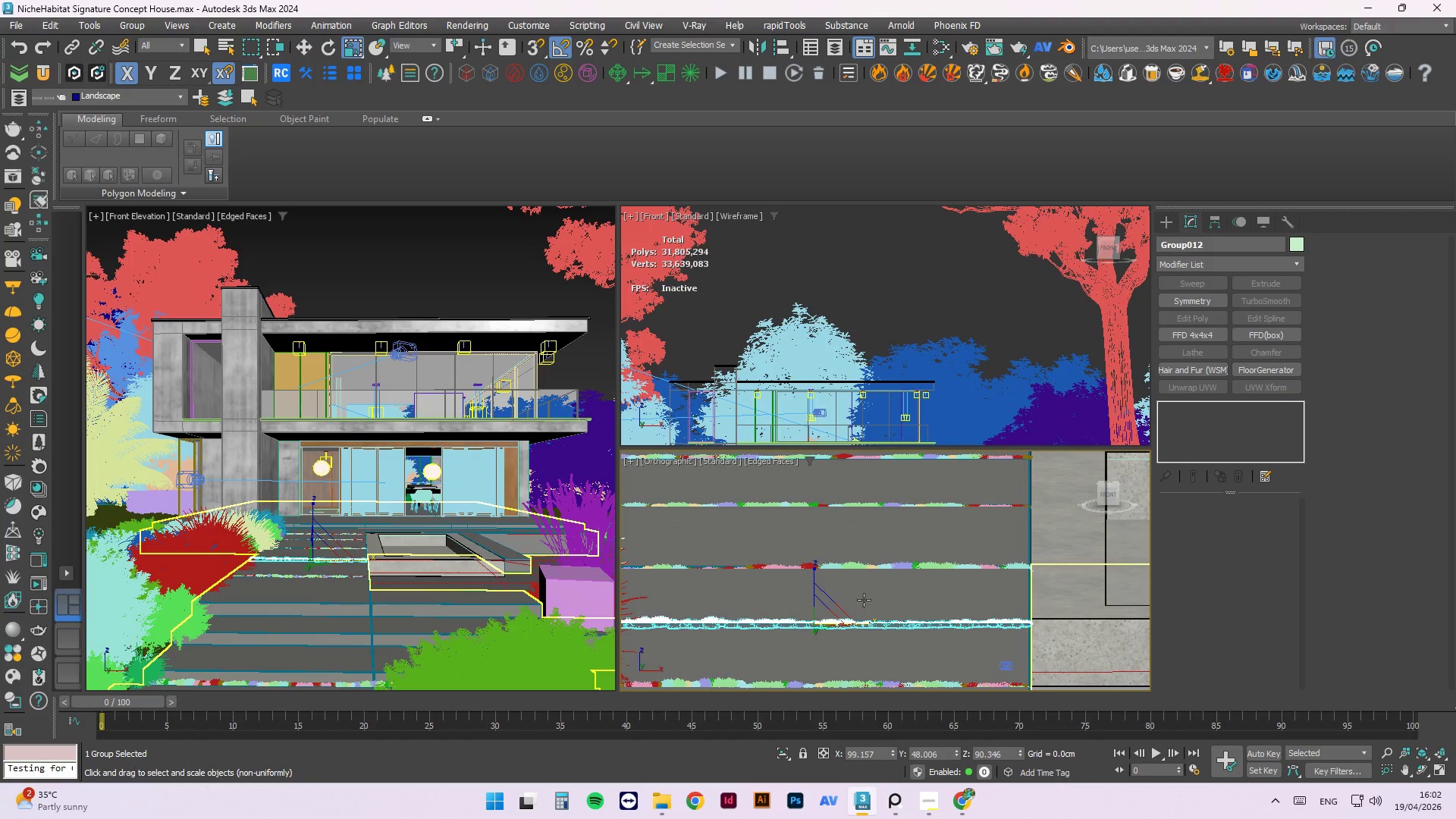 
scroll: coordinate [861, 616], scroll_direction: up, amount: 1.0
 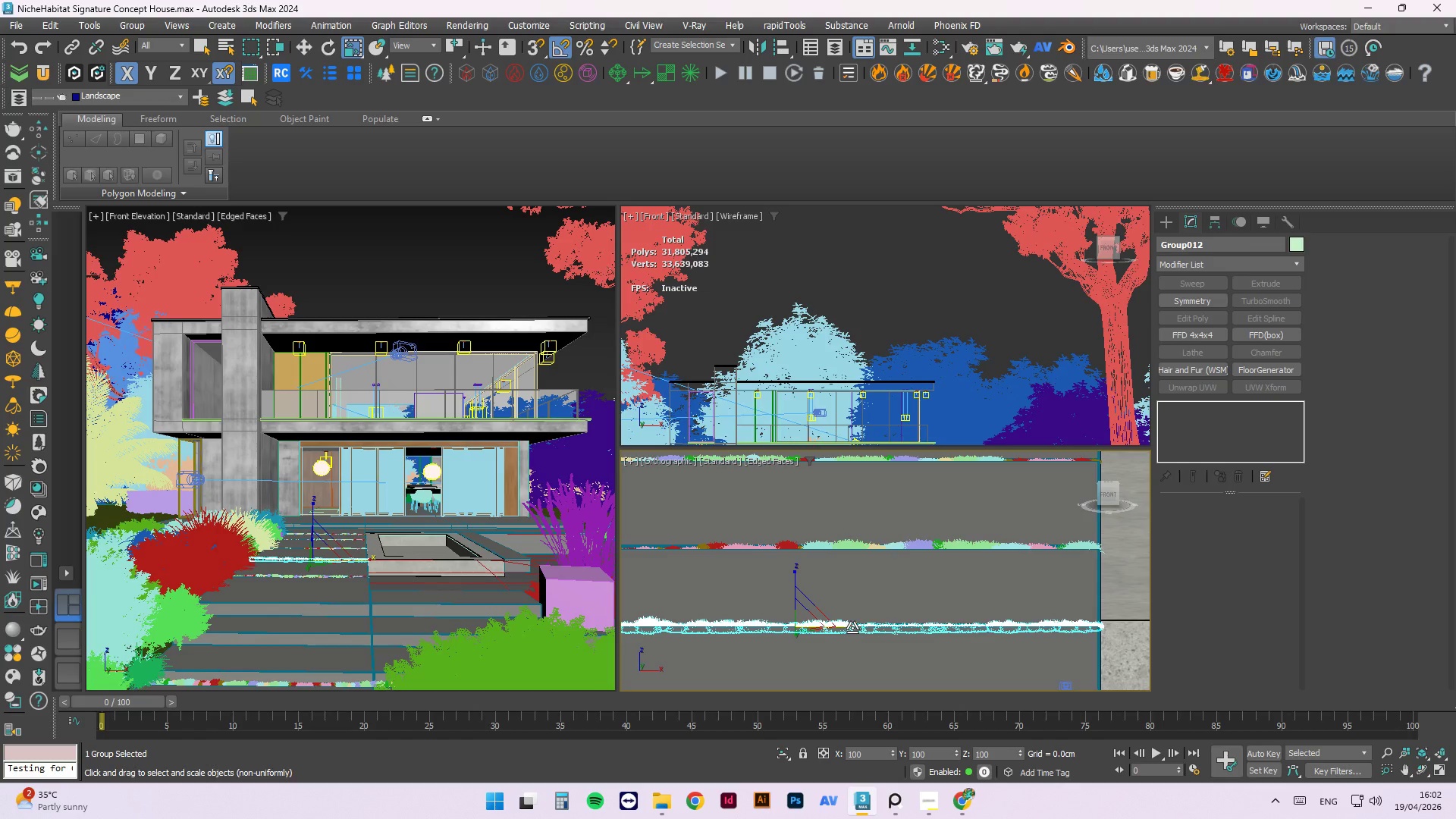 
hold_key(key=AltLeft, duration=2.31)
 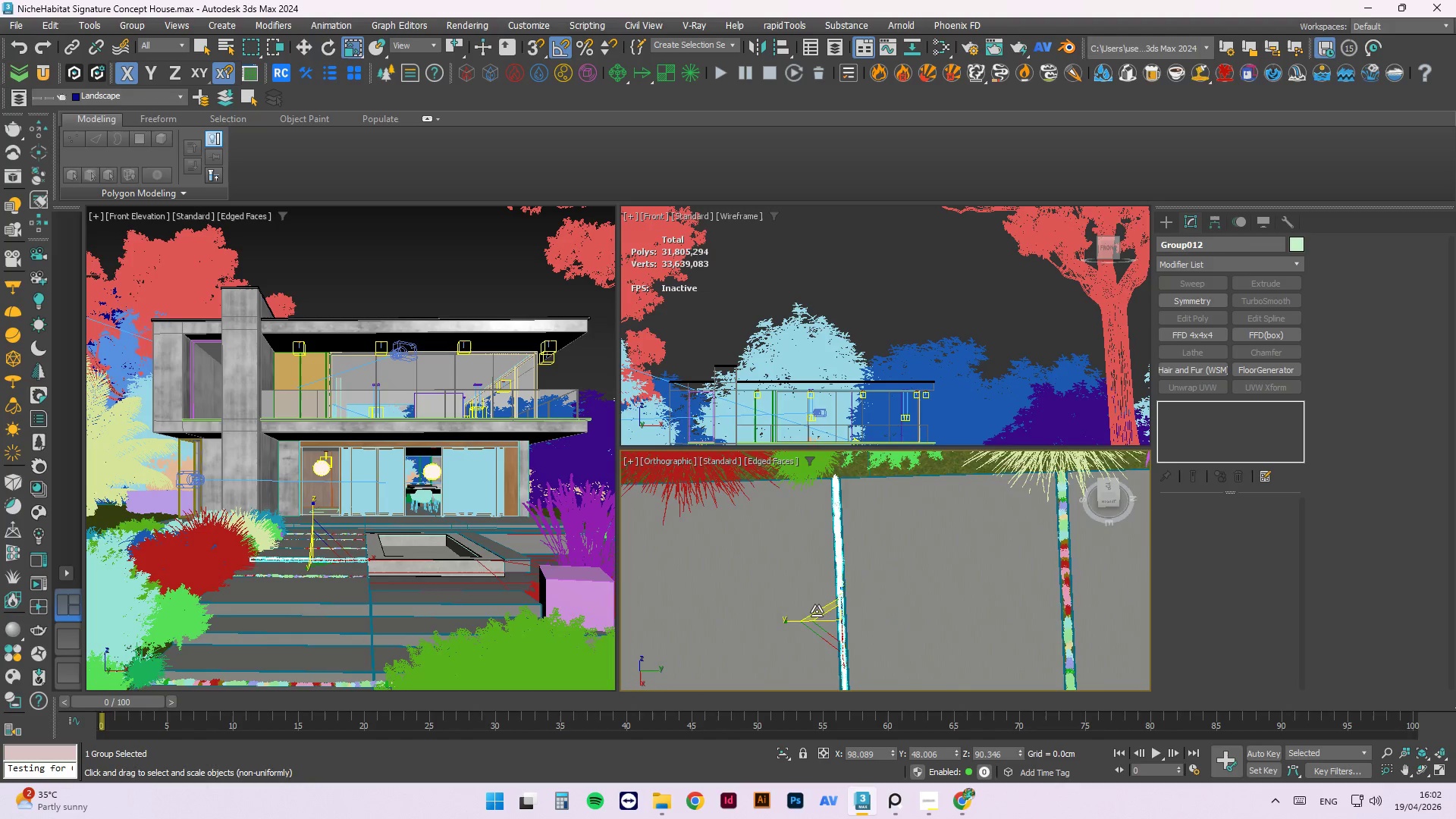 
scroll: coordinate [888, 613], scroll_direction: down, amount: 2.0
 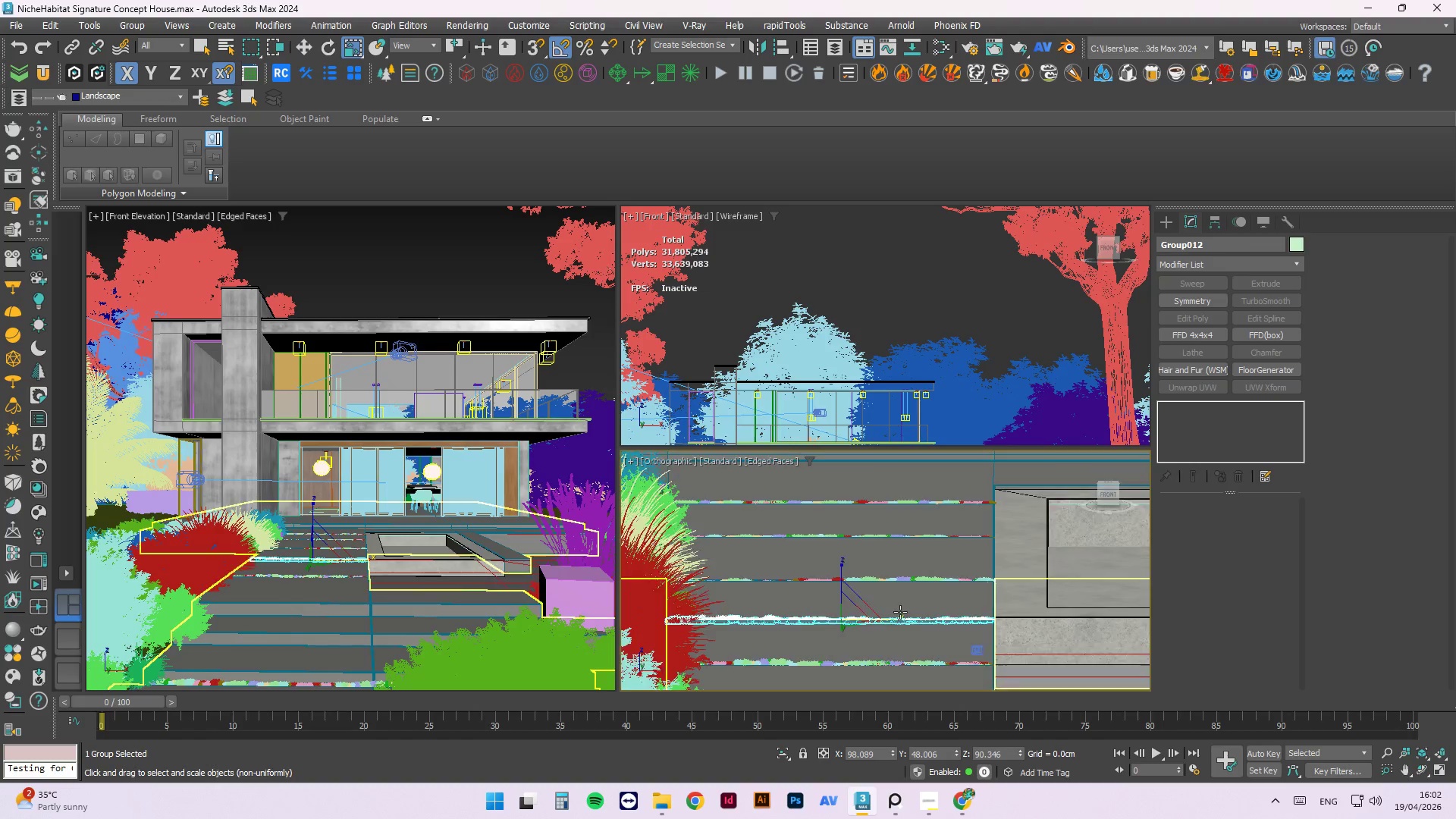 
scroll: coordinate [753, 638], scroll_direction: up, amount: 5.0
 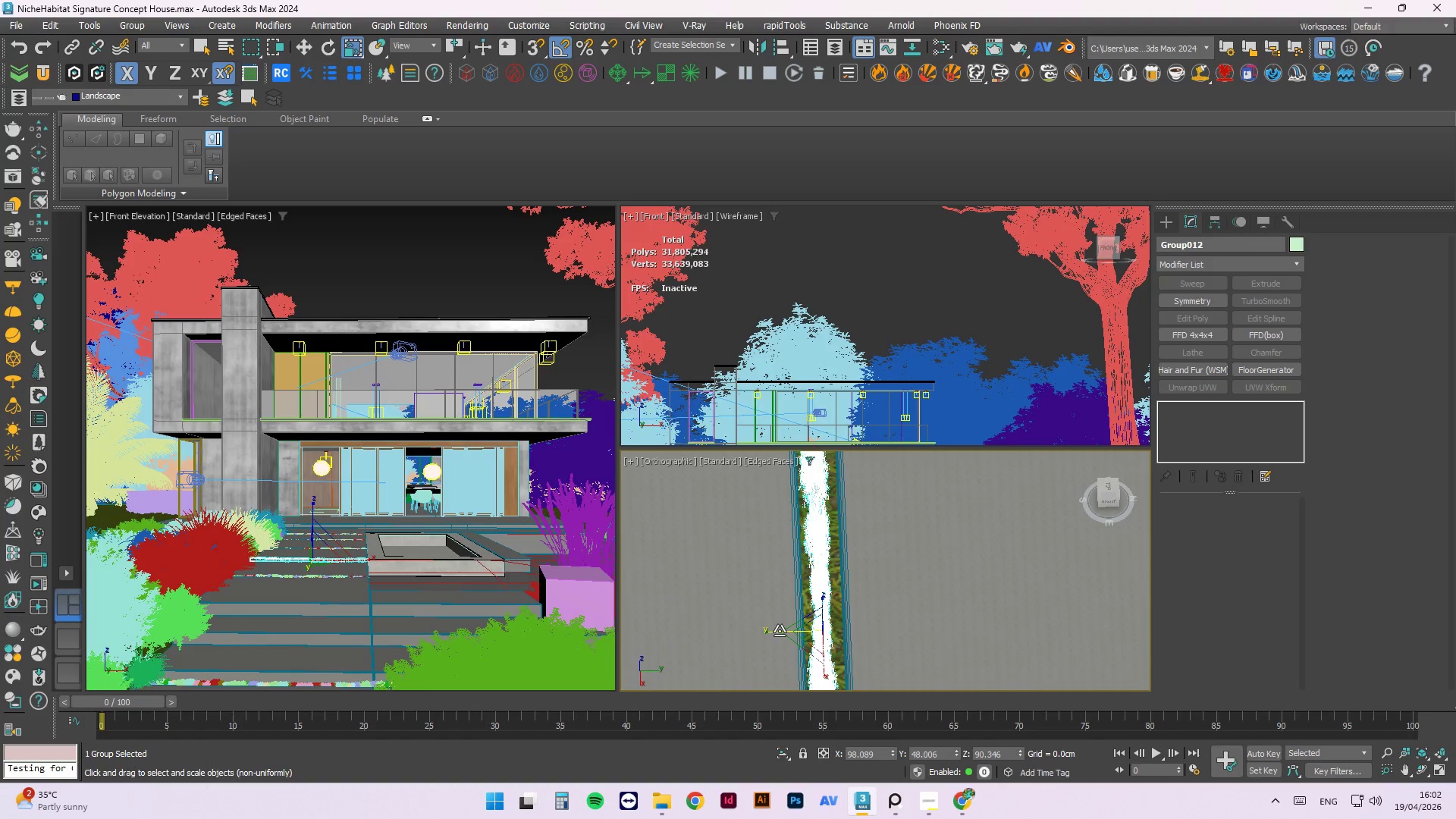 
left_click_drag(start_coordinate=[780, 632], to_coordinate=[743, 632])
 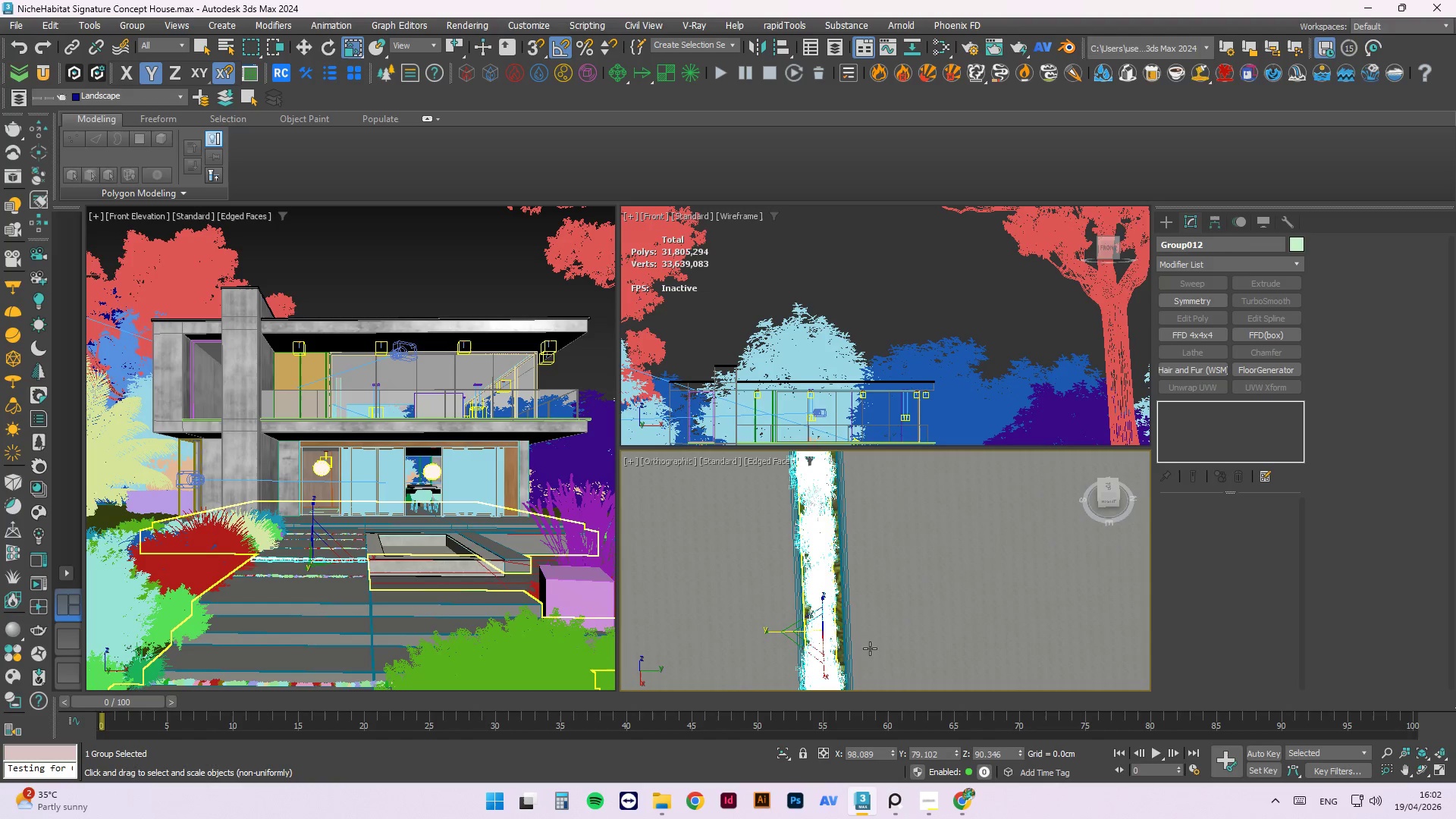 
key(W)
 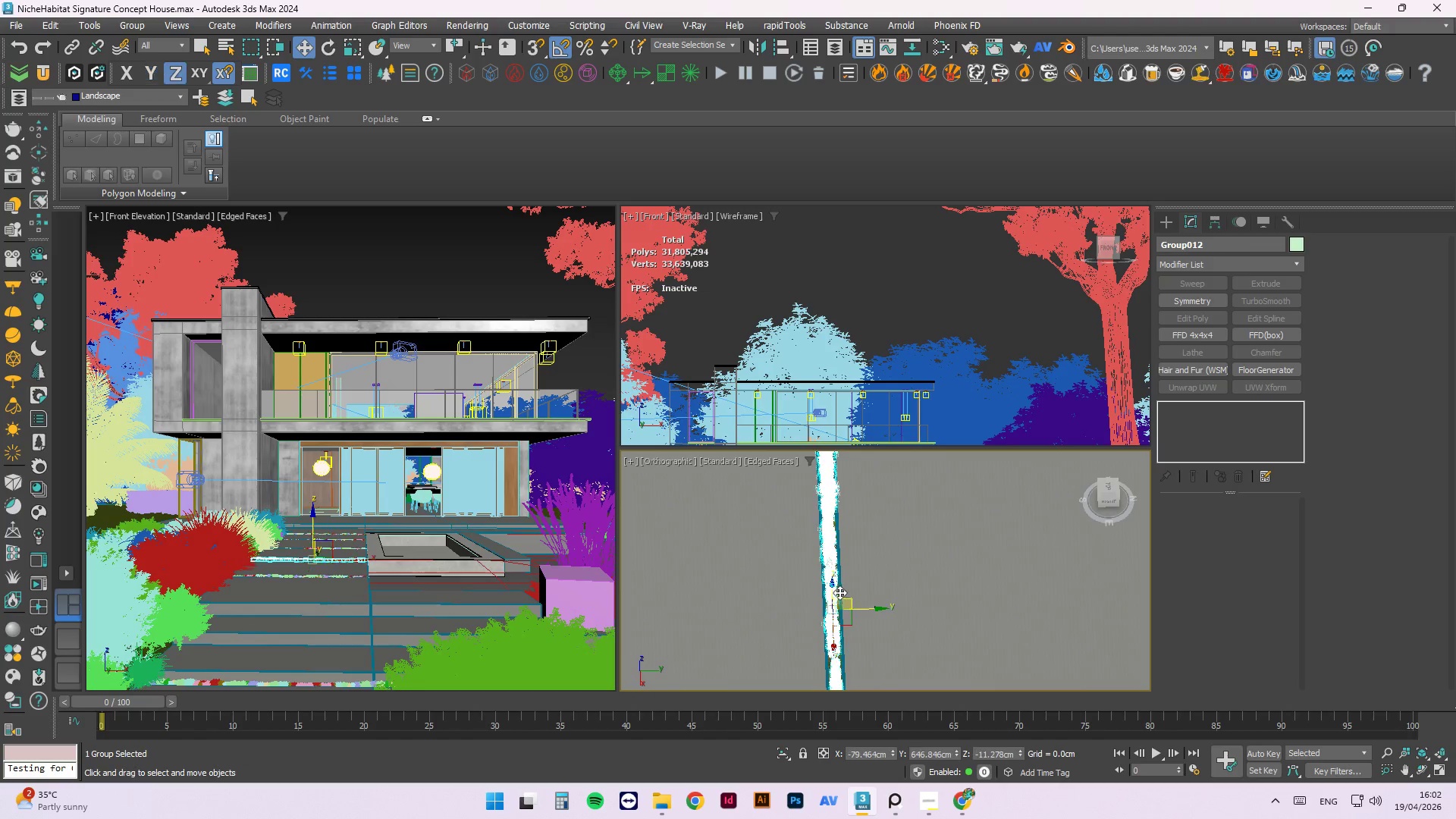 
scroll: coordinate [843, 582], scroll_direction: down, amount: 6.0
 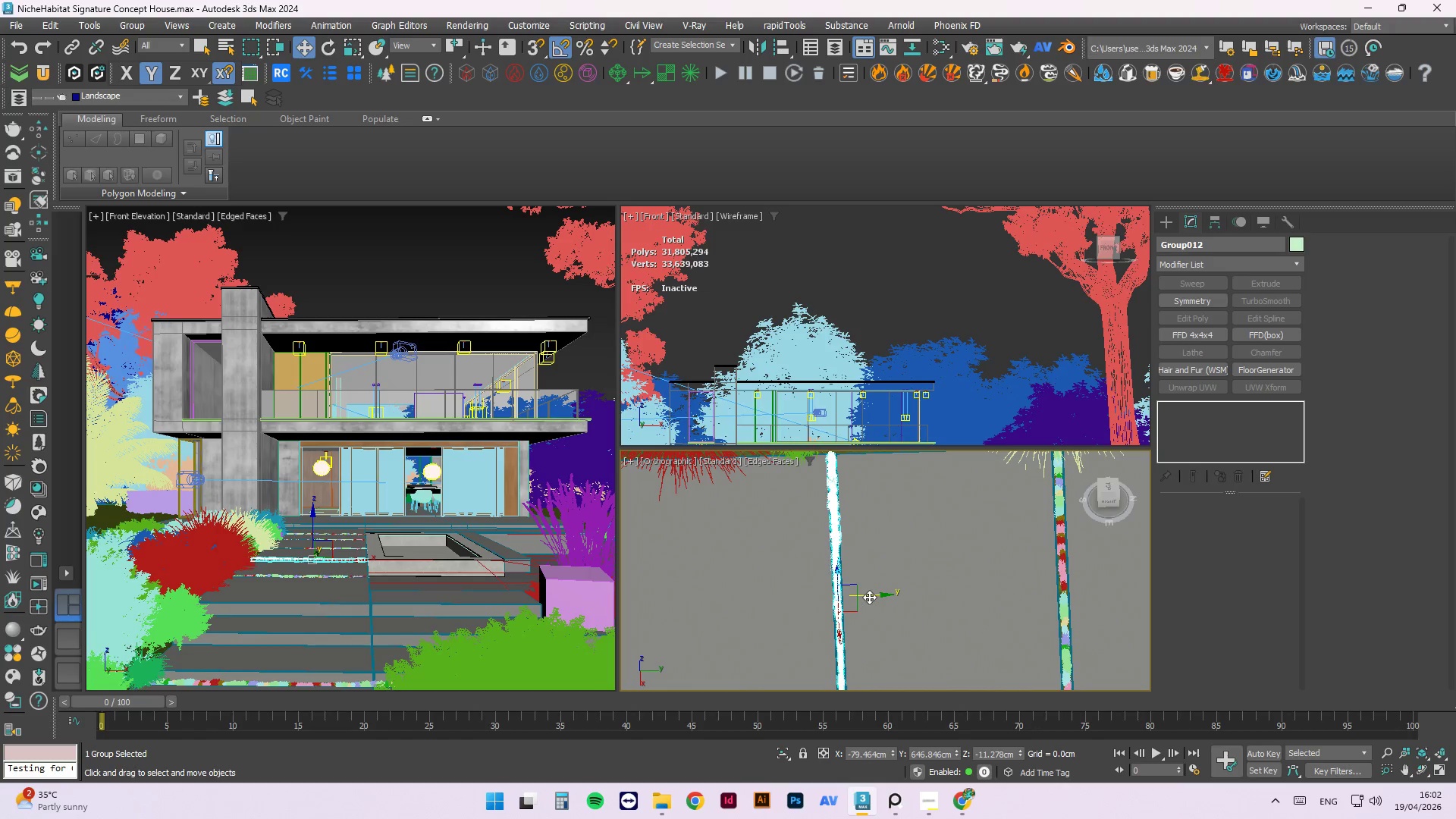 
key(Control+ControlLeft)
 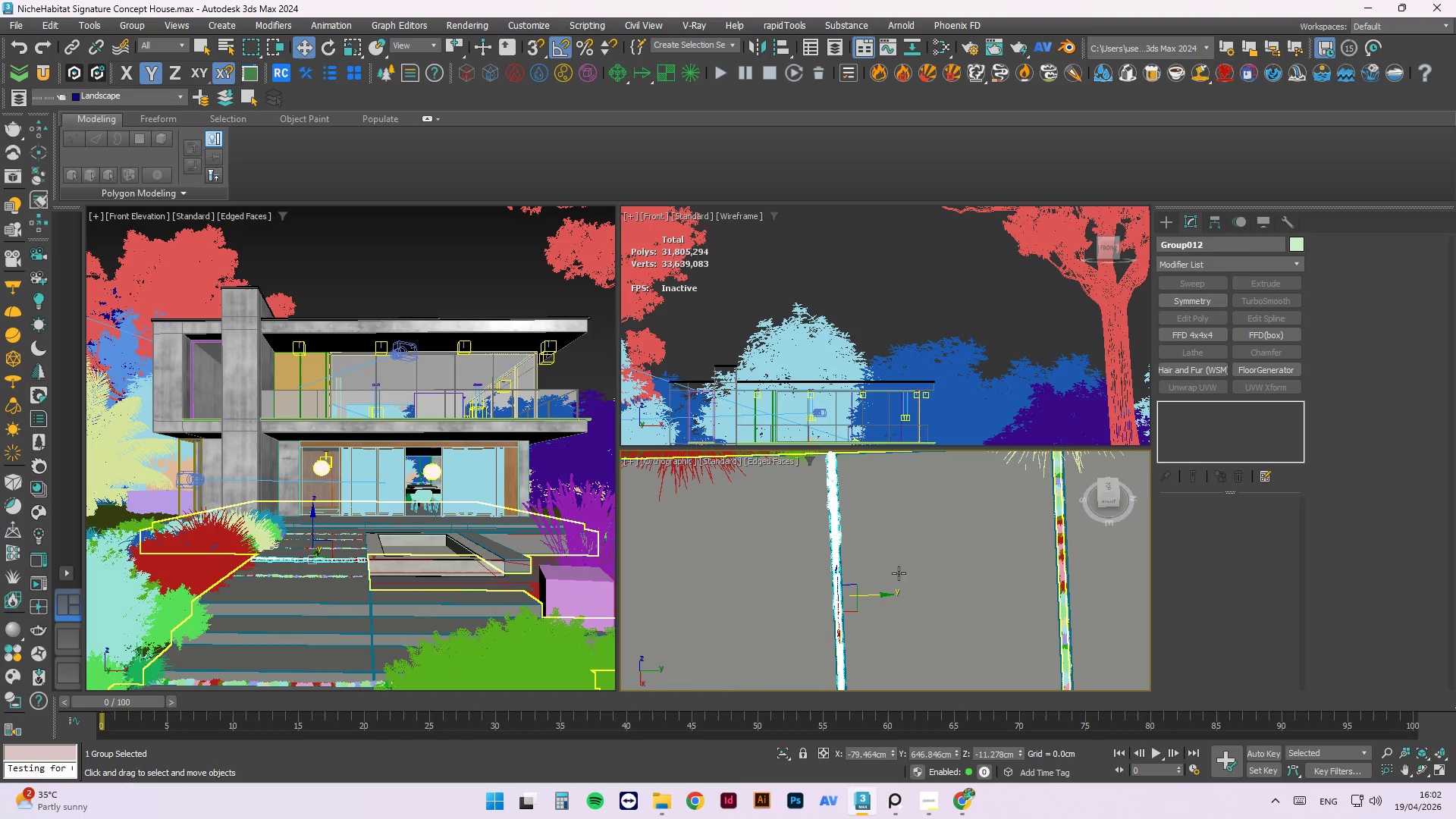 
key(Control+S)
 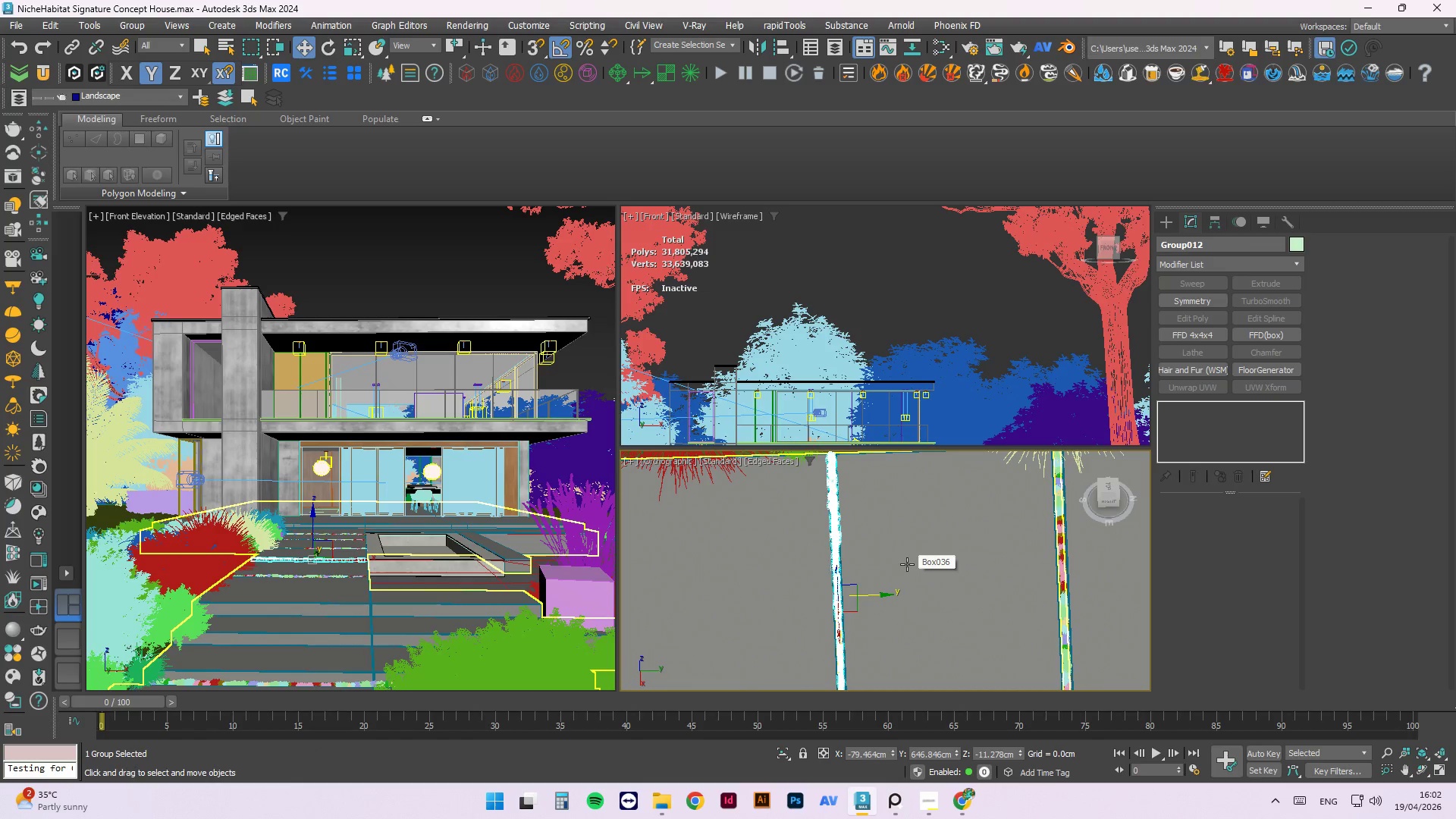 
wait(6.76)
 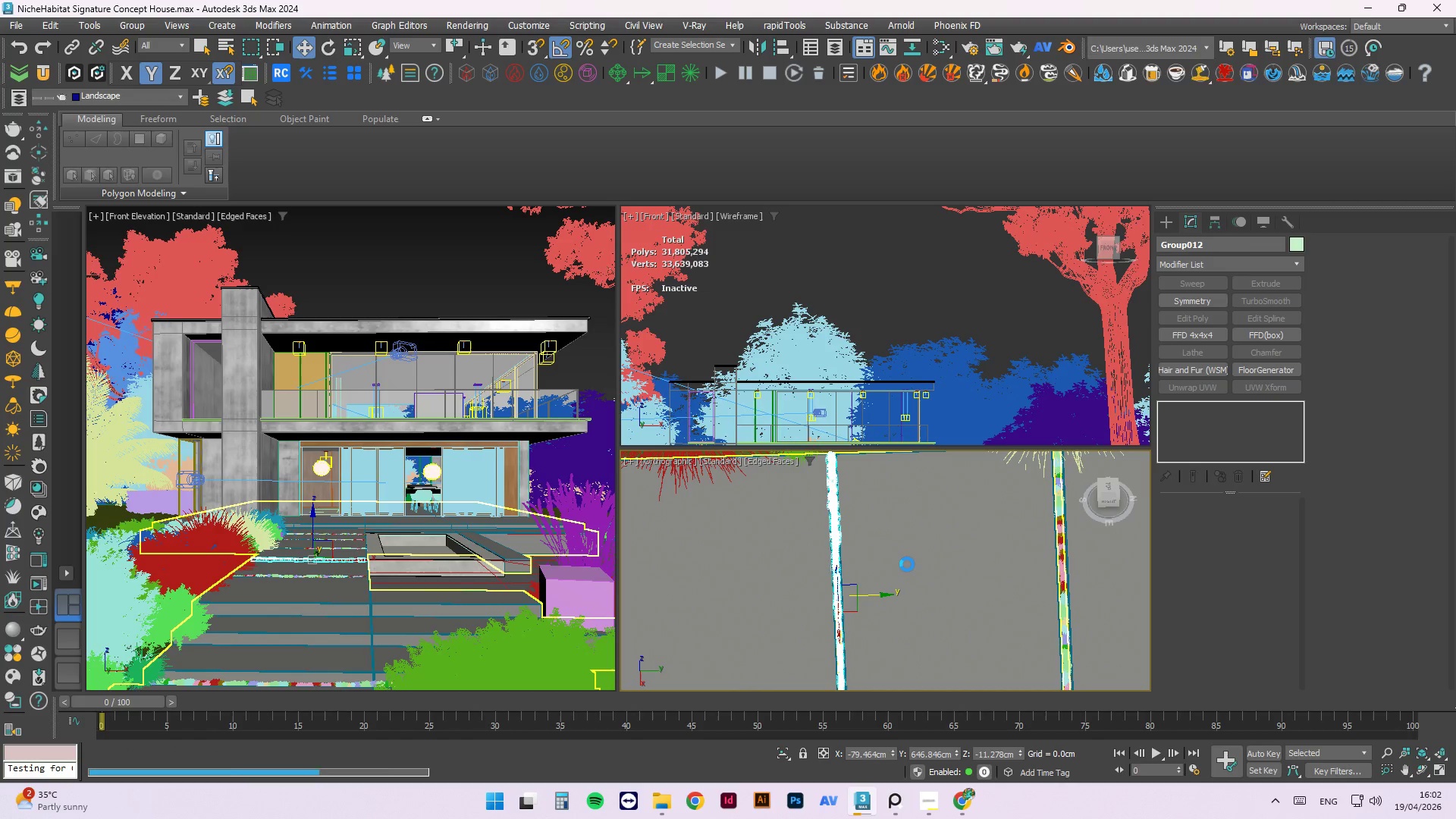 
key(Control+S)
 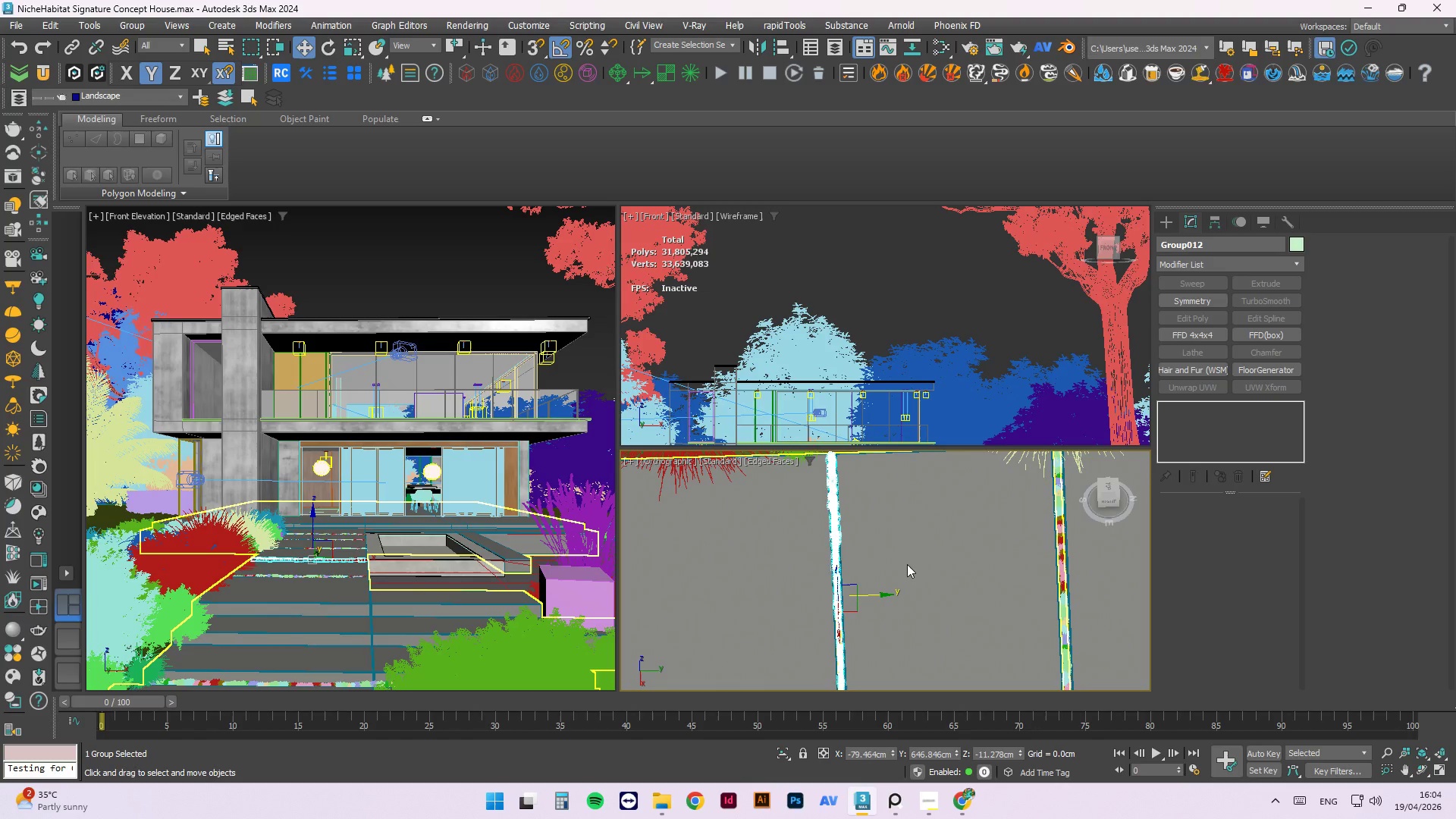 
wait(96.62)
 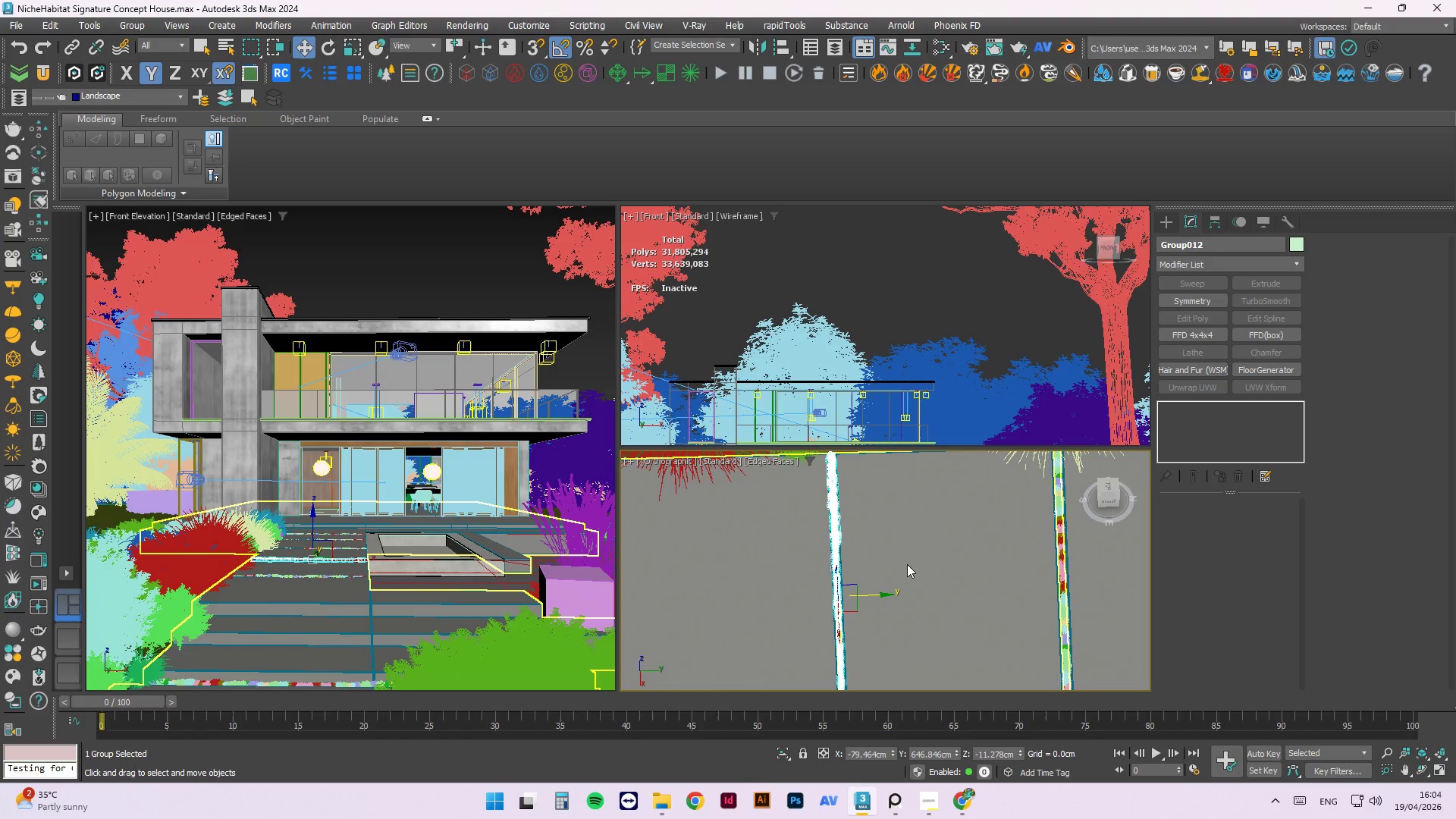 
scroll: coordinate [879, 353], scroll_direction: down, amount: 2.0
 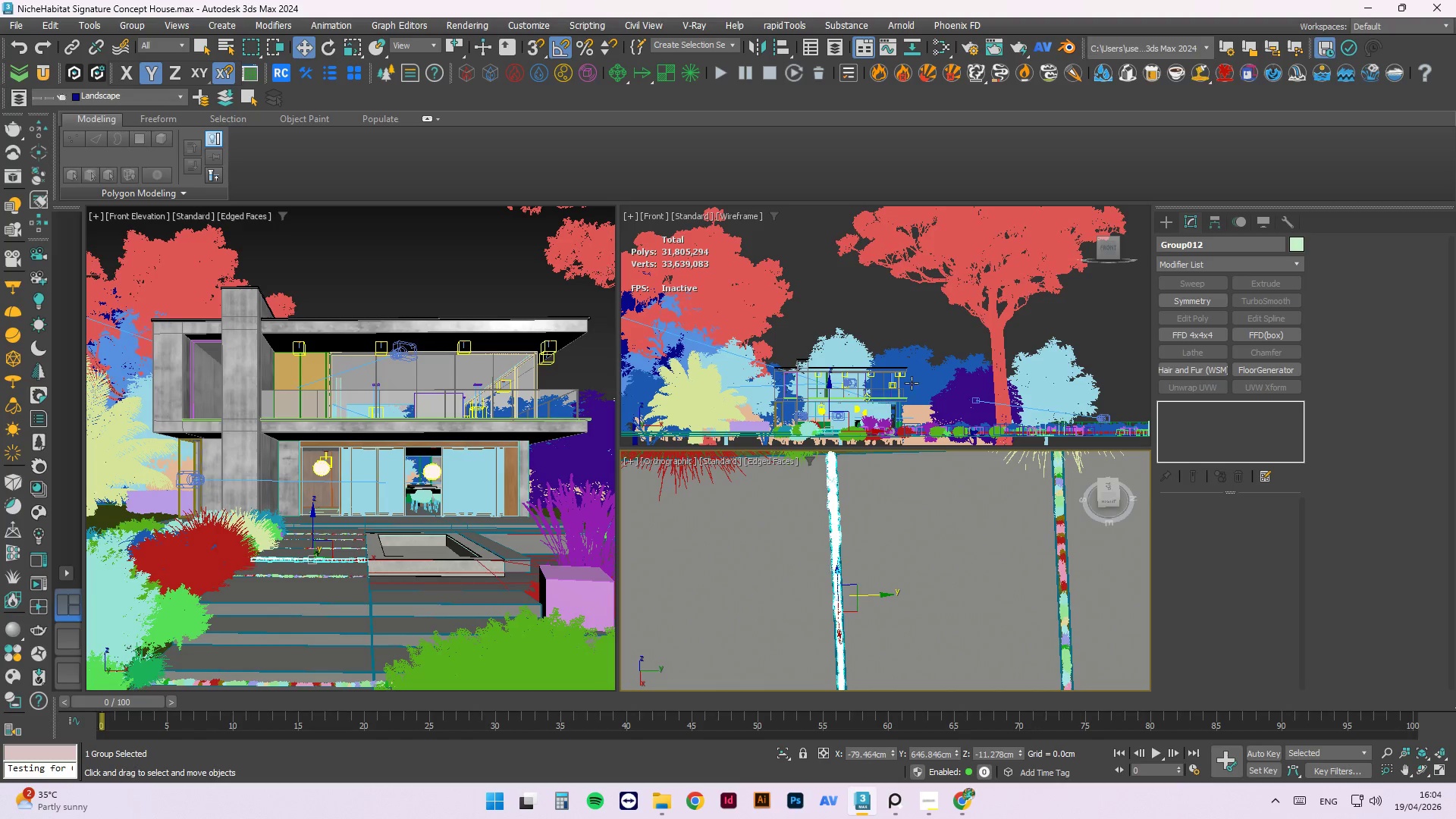 
scroll: coordinate [905, 371], scroll_direction: up, amount: 2.0
 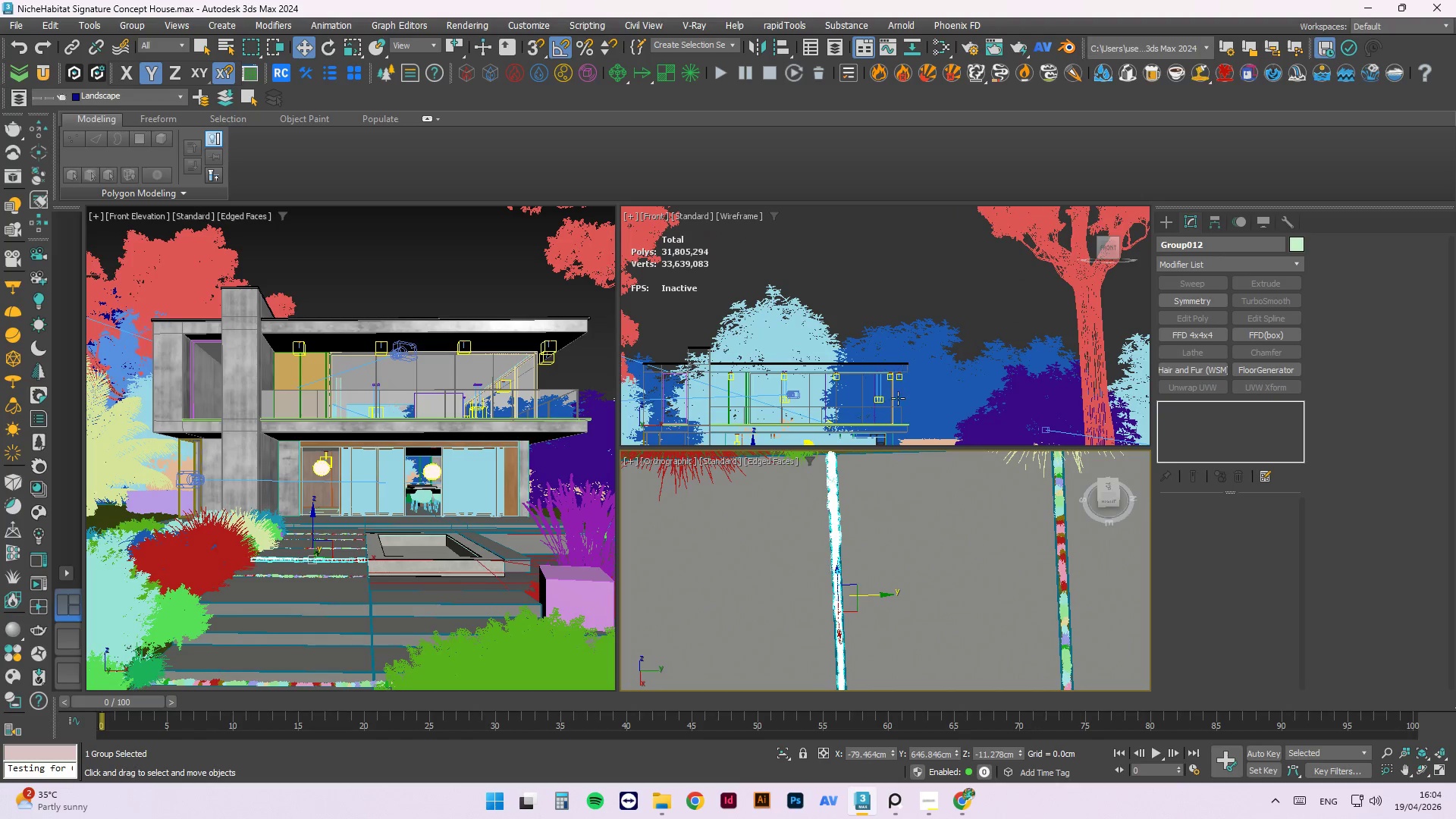 
scroll: coordinate [872, 331], scroll_direction: down, amount: 2.0
 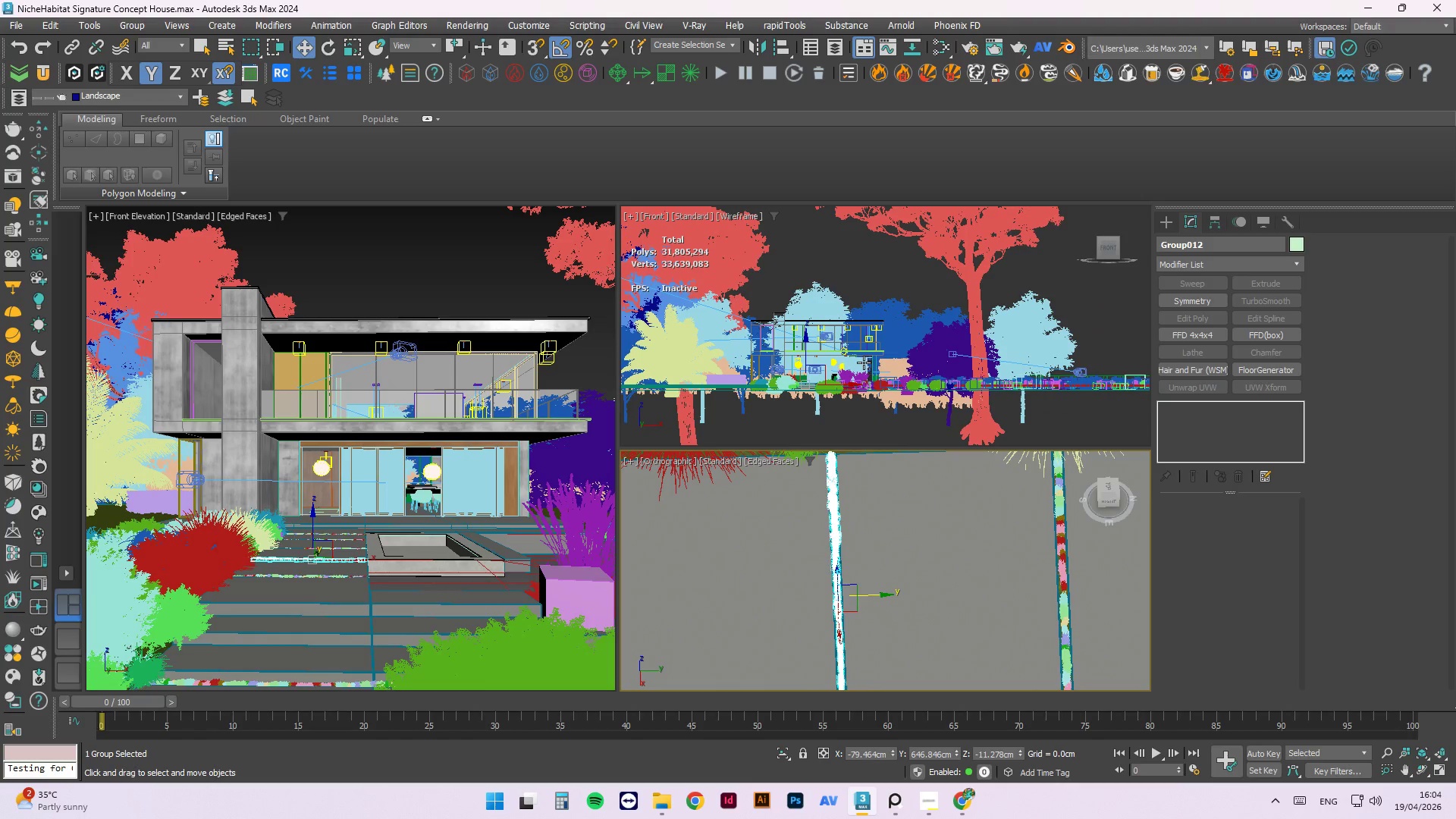 
key(L)
 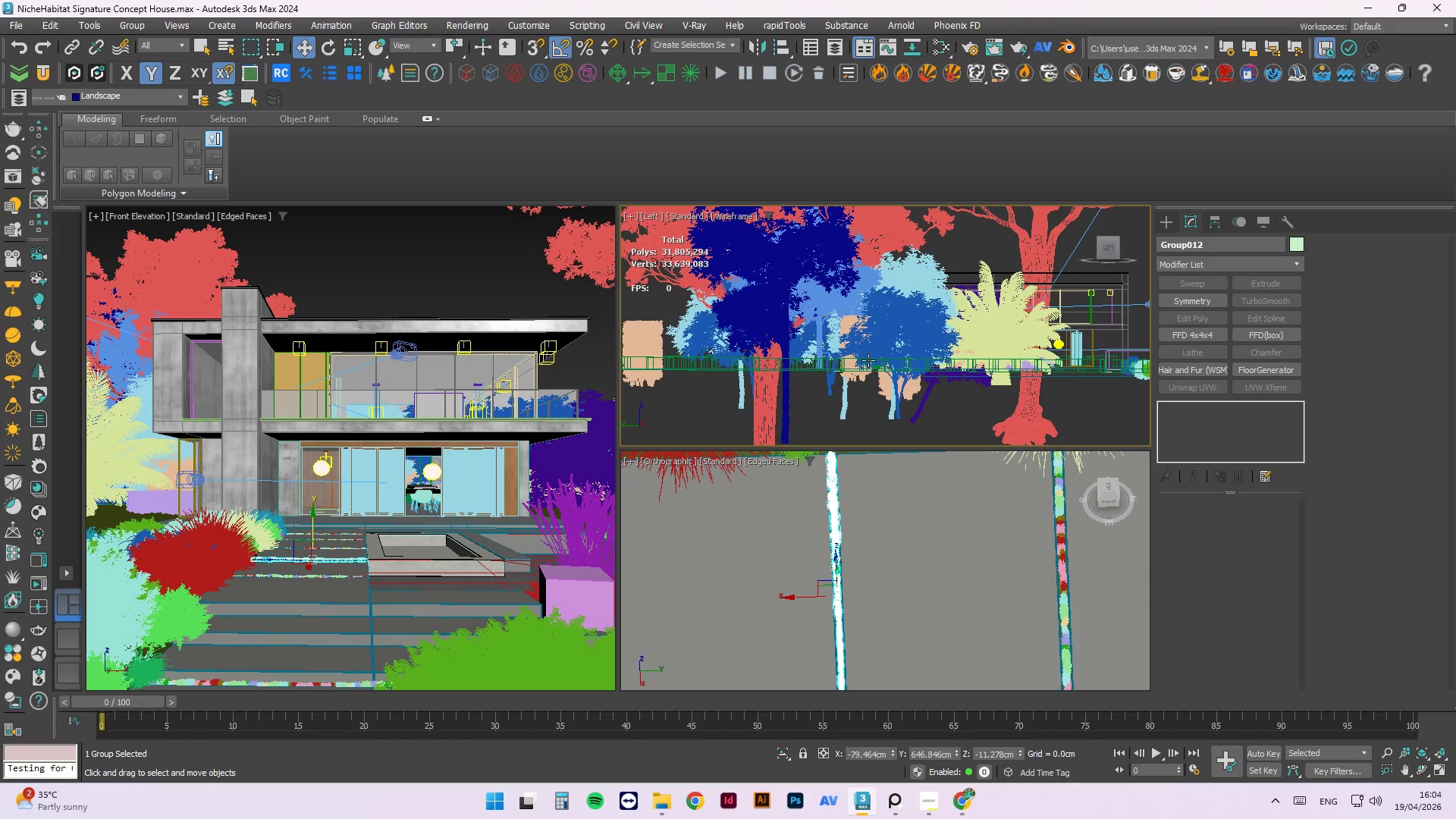 
scroll: coordinate [846, 375], scroll_direction: down, amount: 4.0
 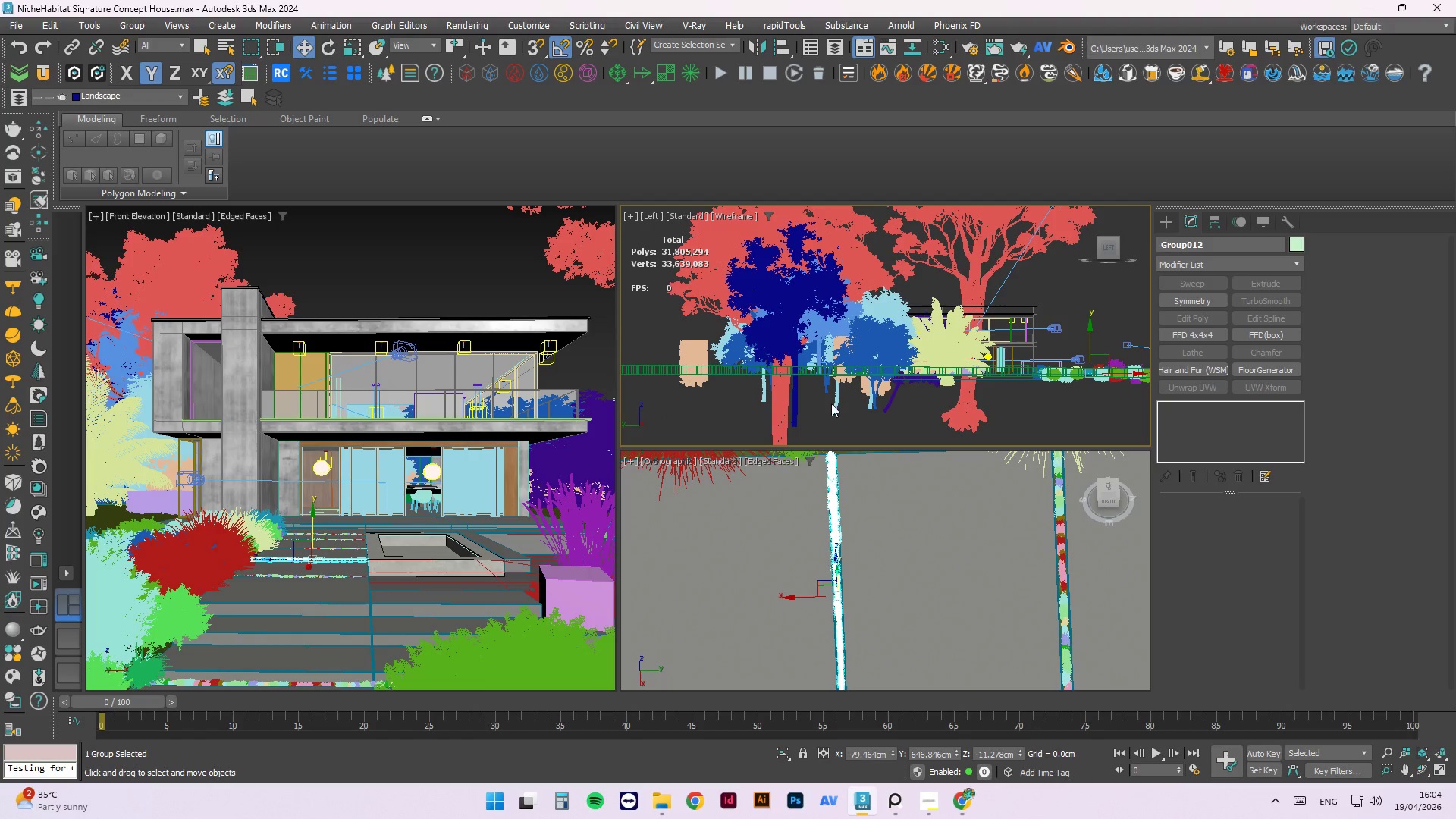 
scroll: coordinate [1025, 337], scroll_direction: up, amount: 7.0
 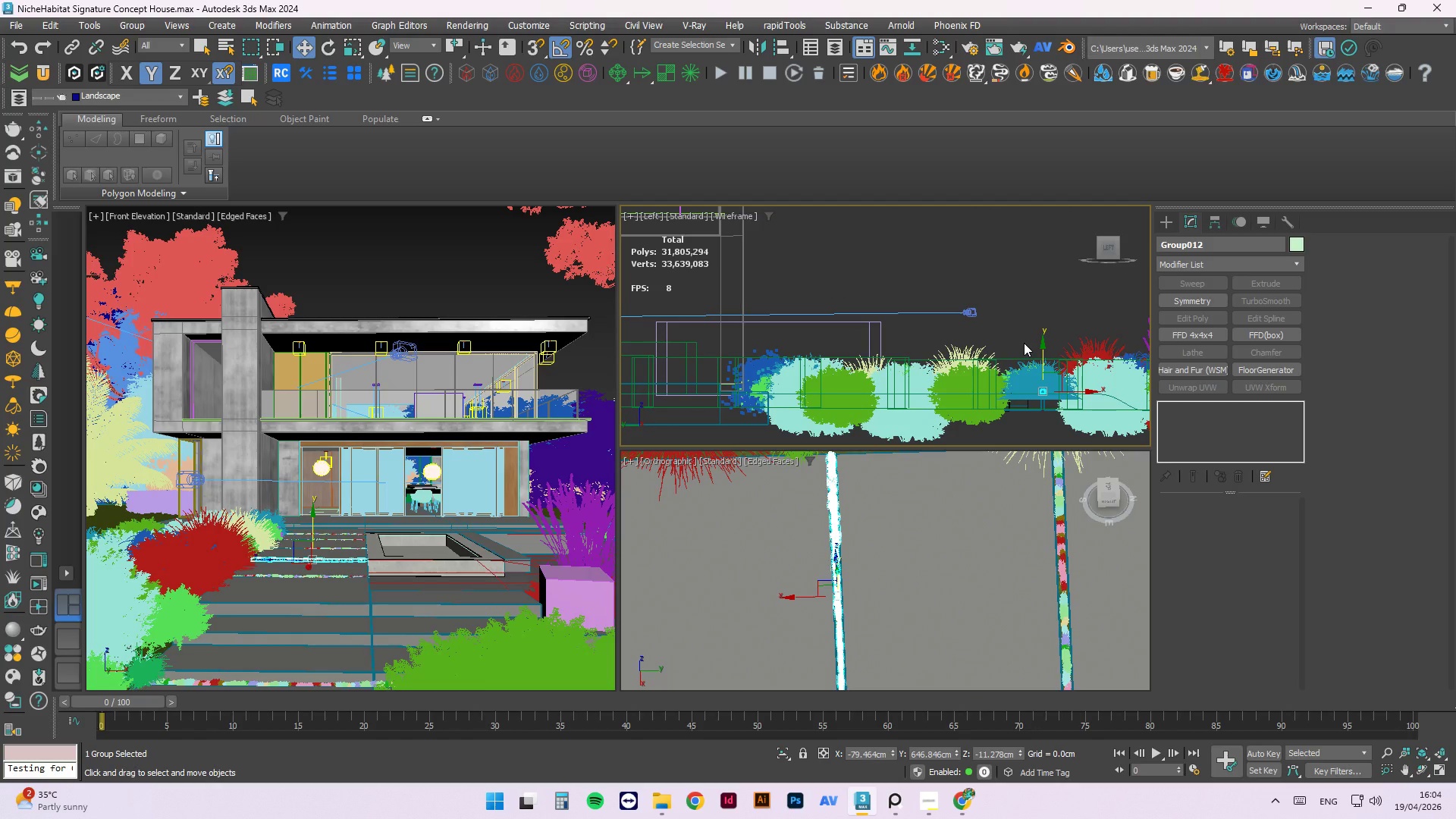 
wait(7.19)
 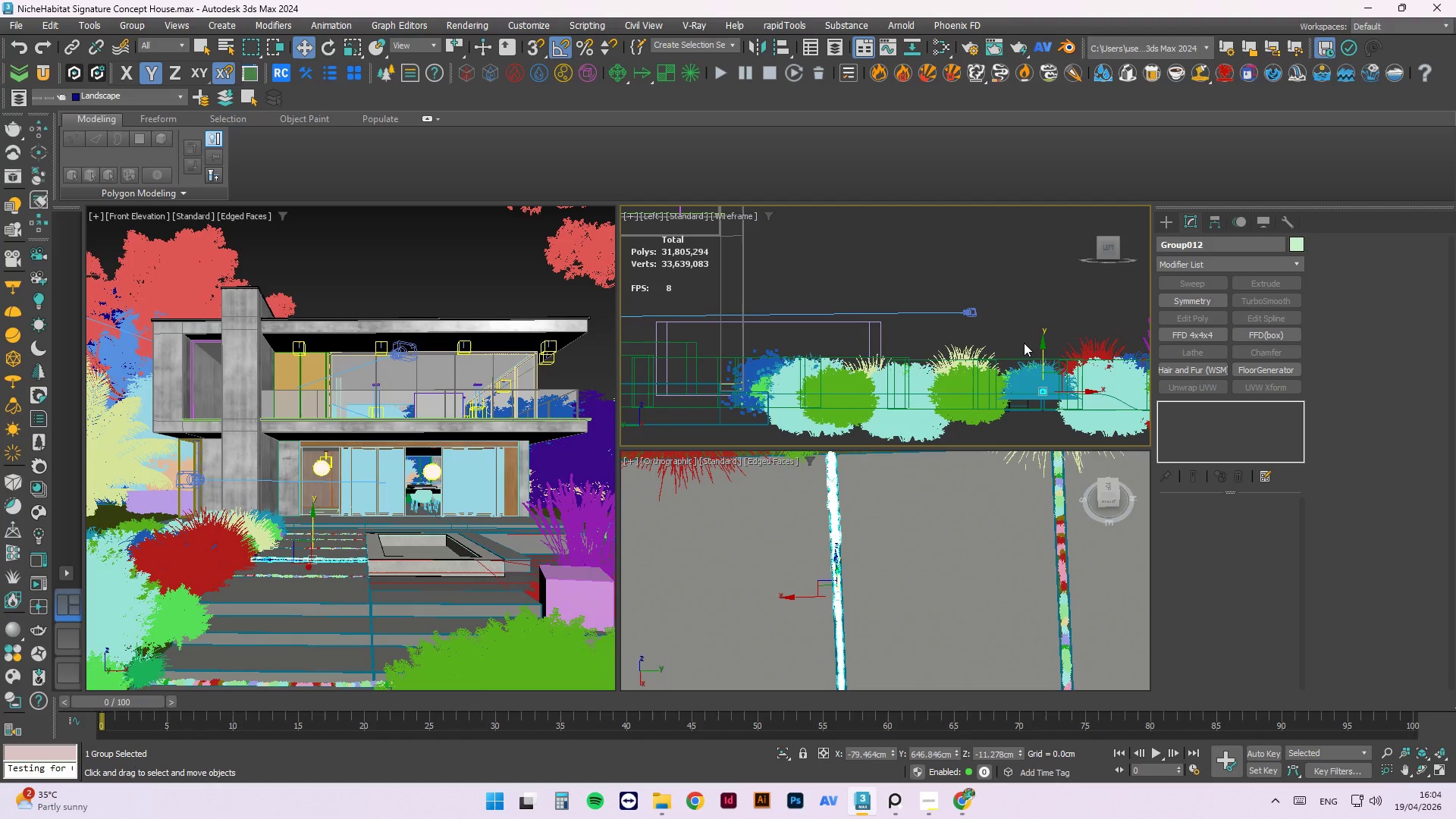 
scroll: coordinate [1042, 308], scroll_direction: up, amount: 5.0
 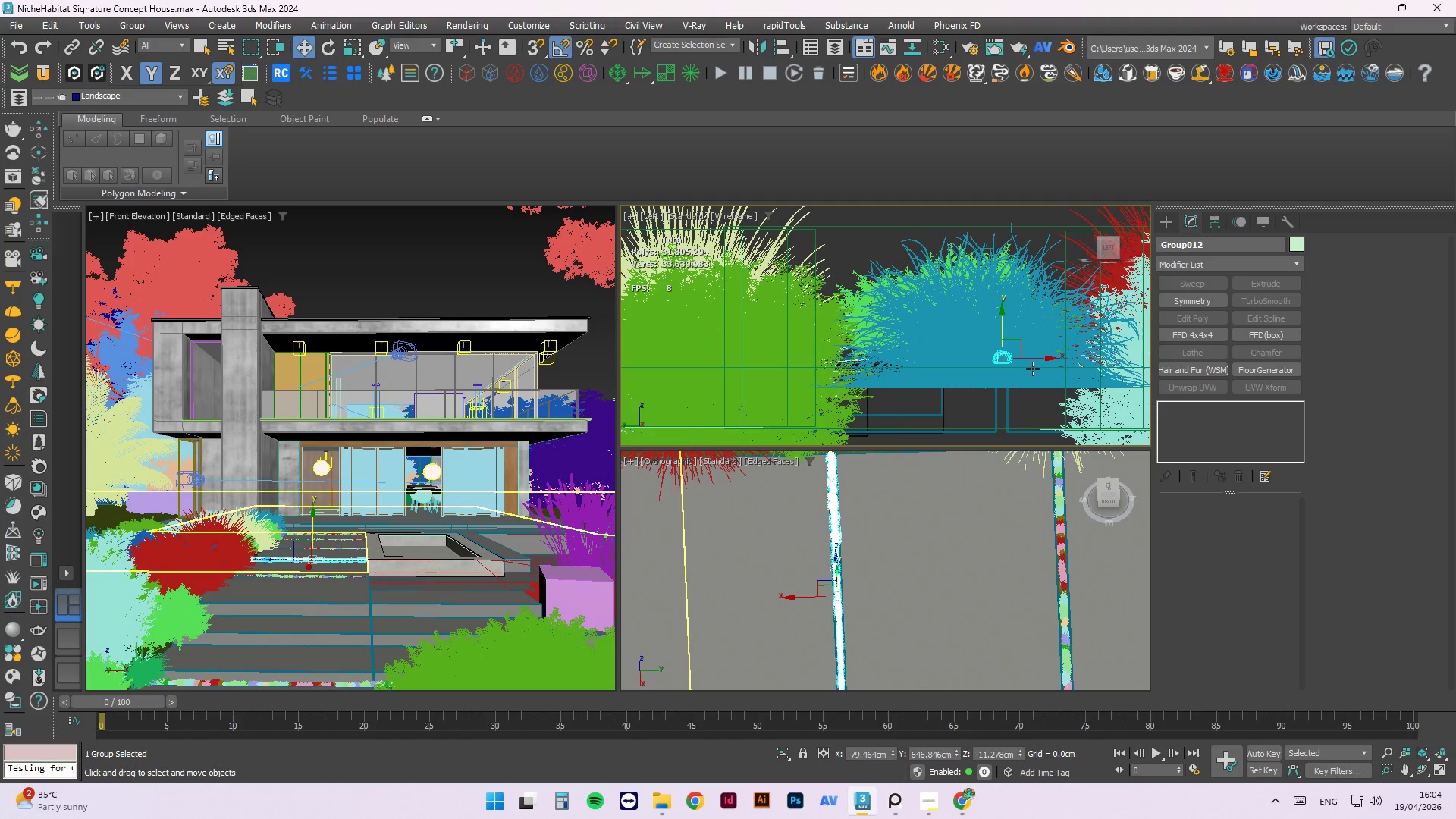 
scroll: coordinate [1026, 377], scroll_direction: down, amount: 1.0
 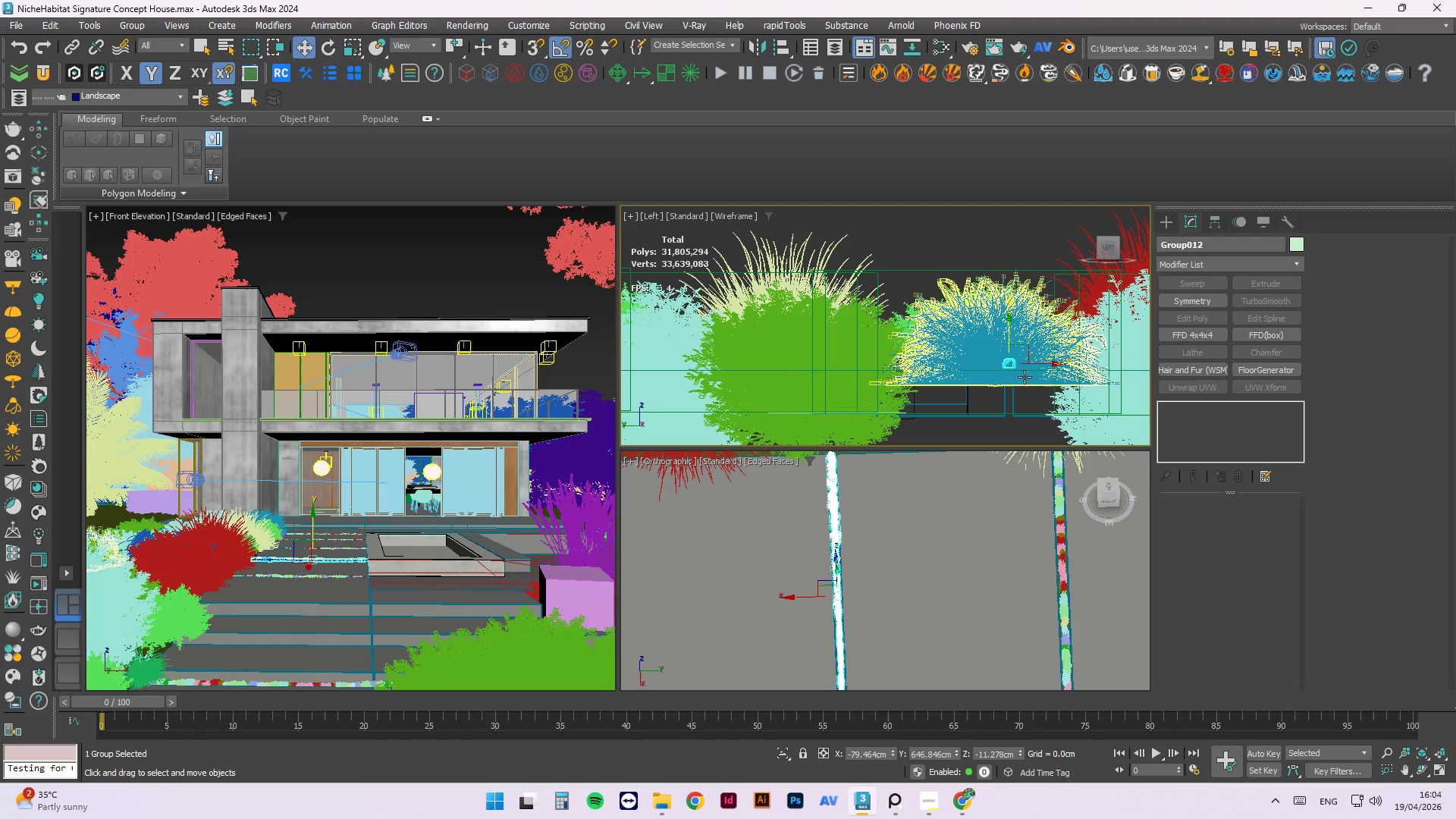 
hold_key(key=AltLeft, duration=1.66)
 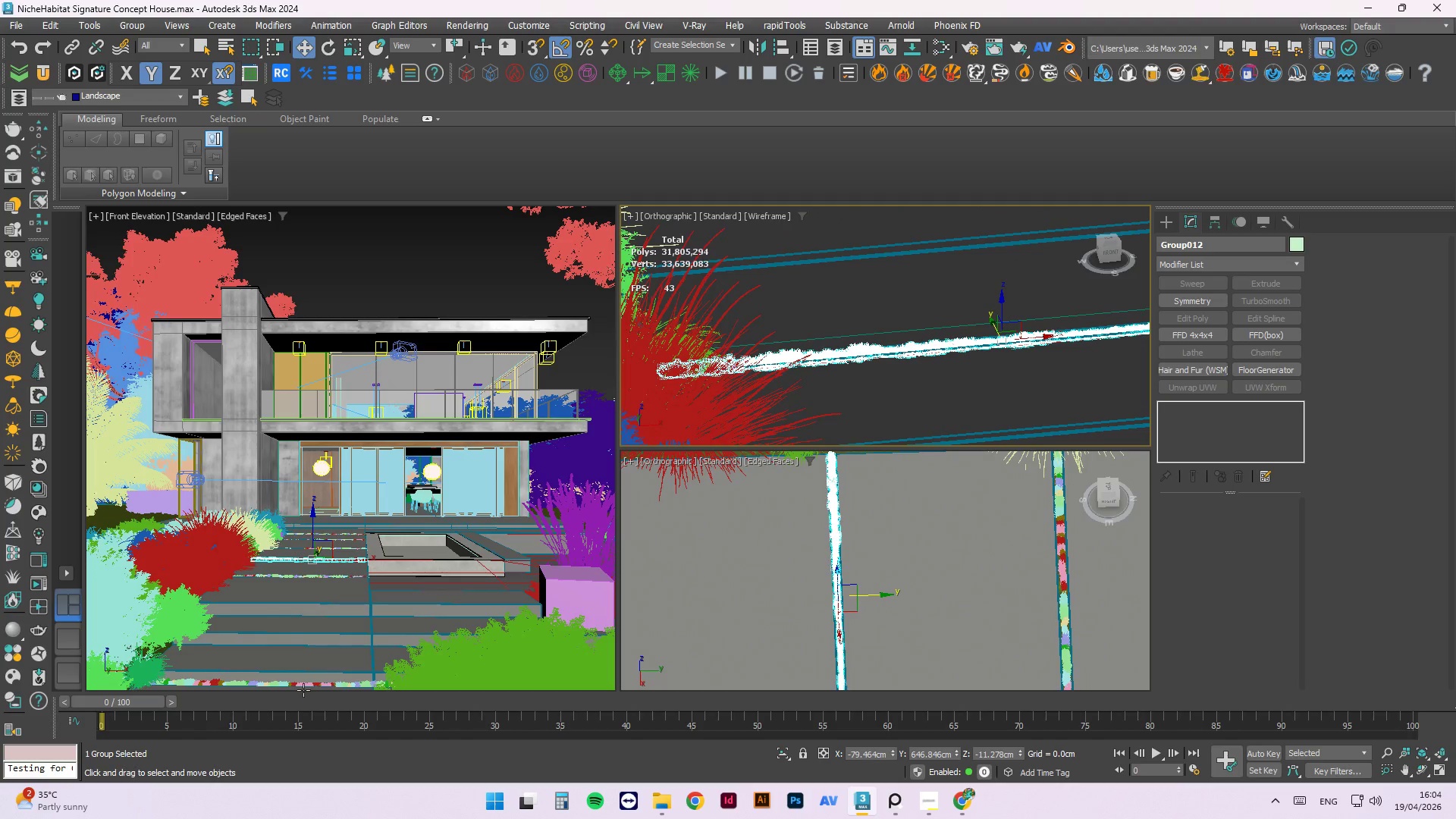 
scroll: coordinate [1038, 329], scroll_direction: none, amount: 0.0
 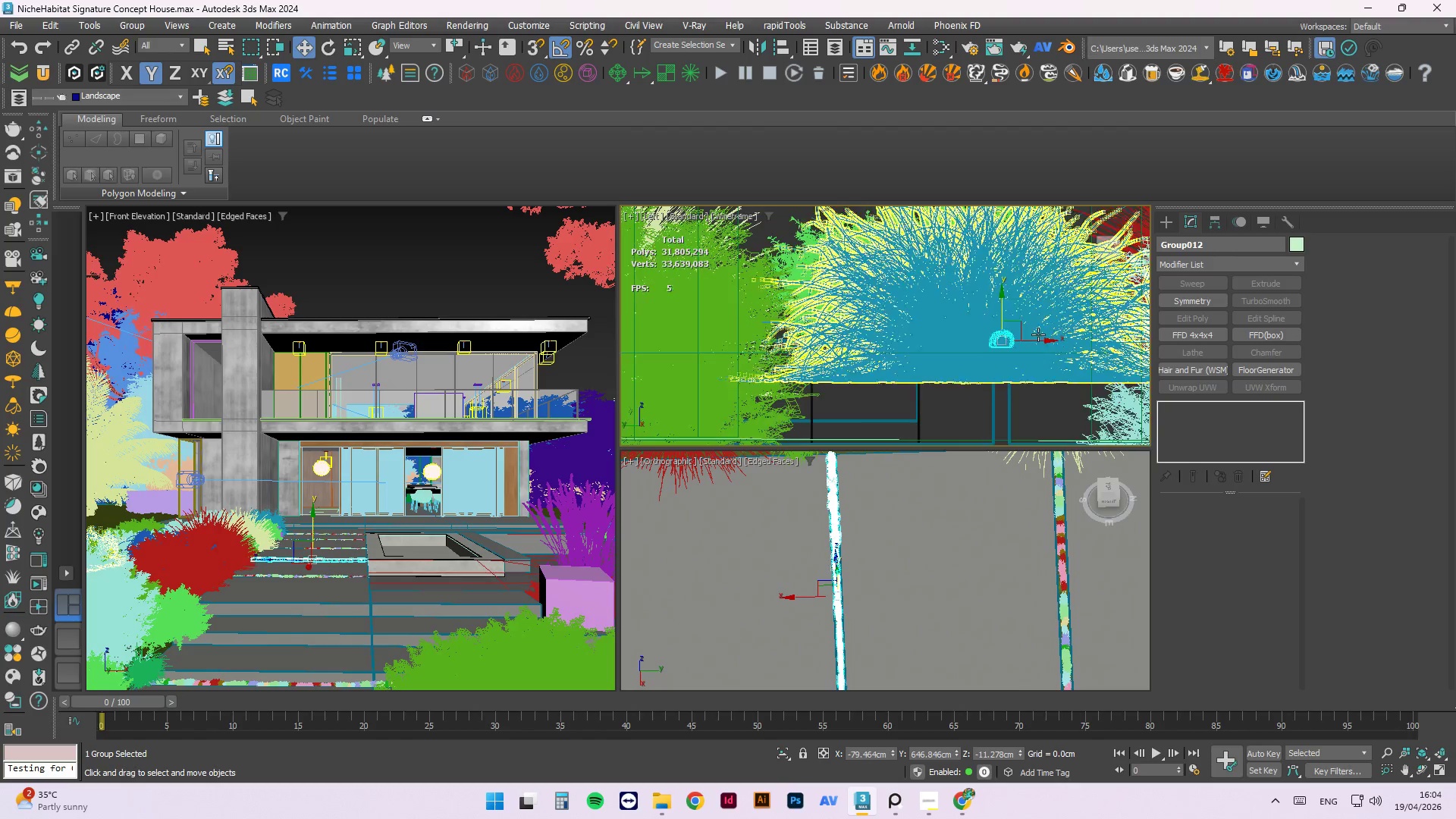 
key(Escape)
 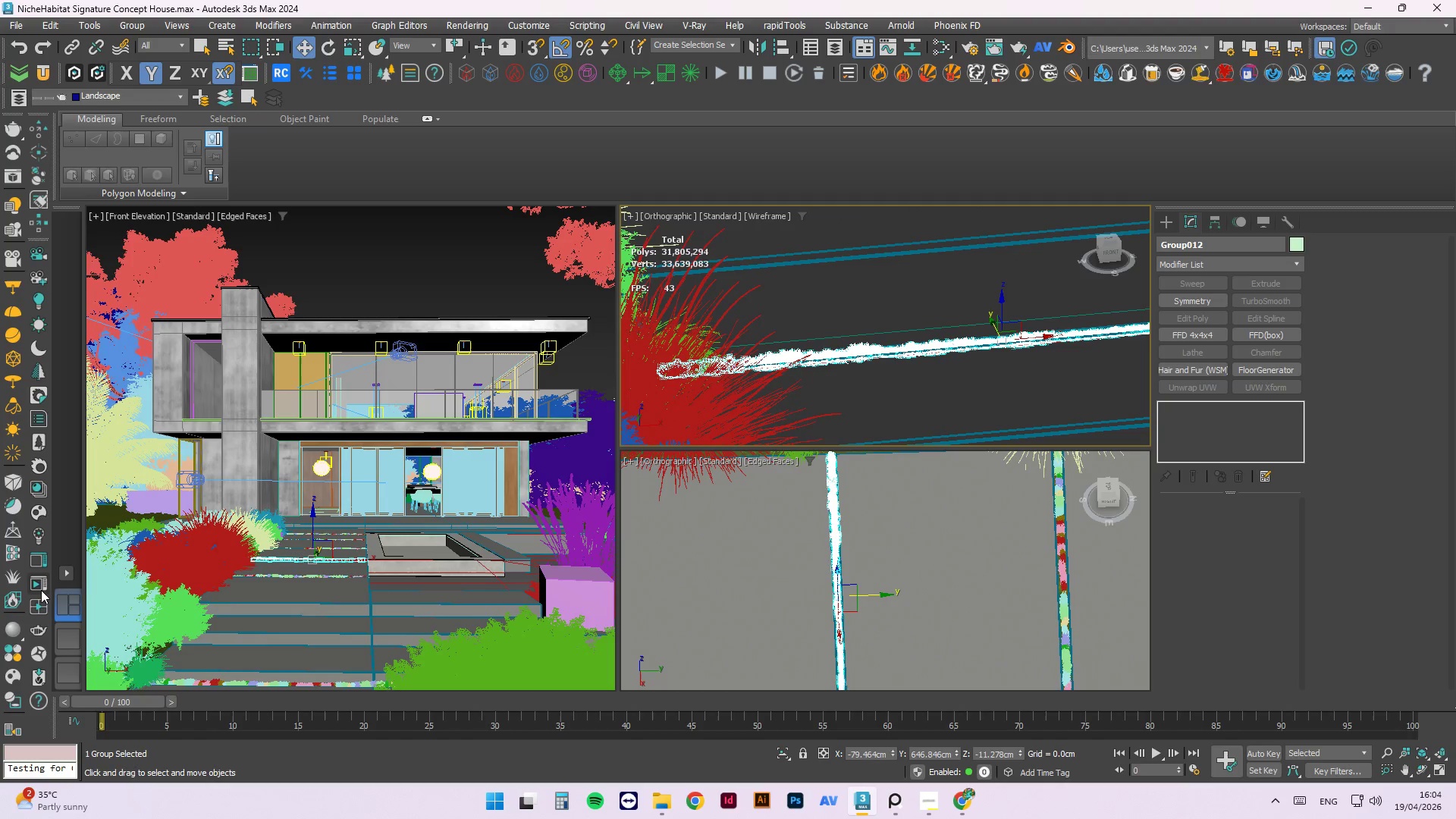 
left_click([41, 590])
 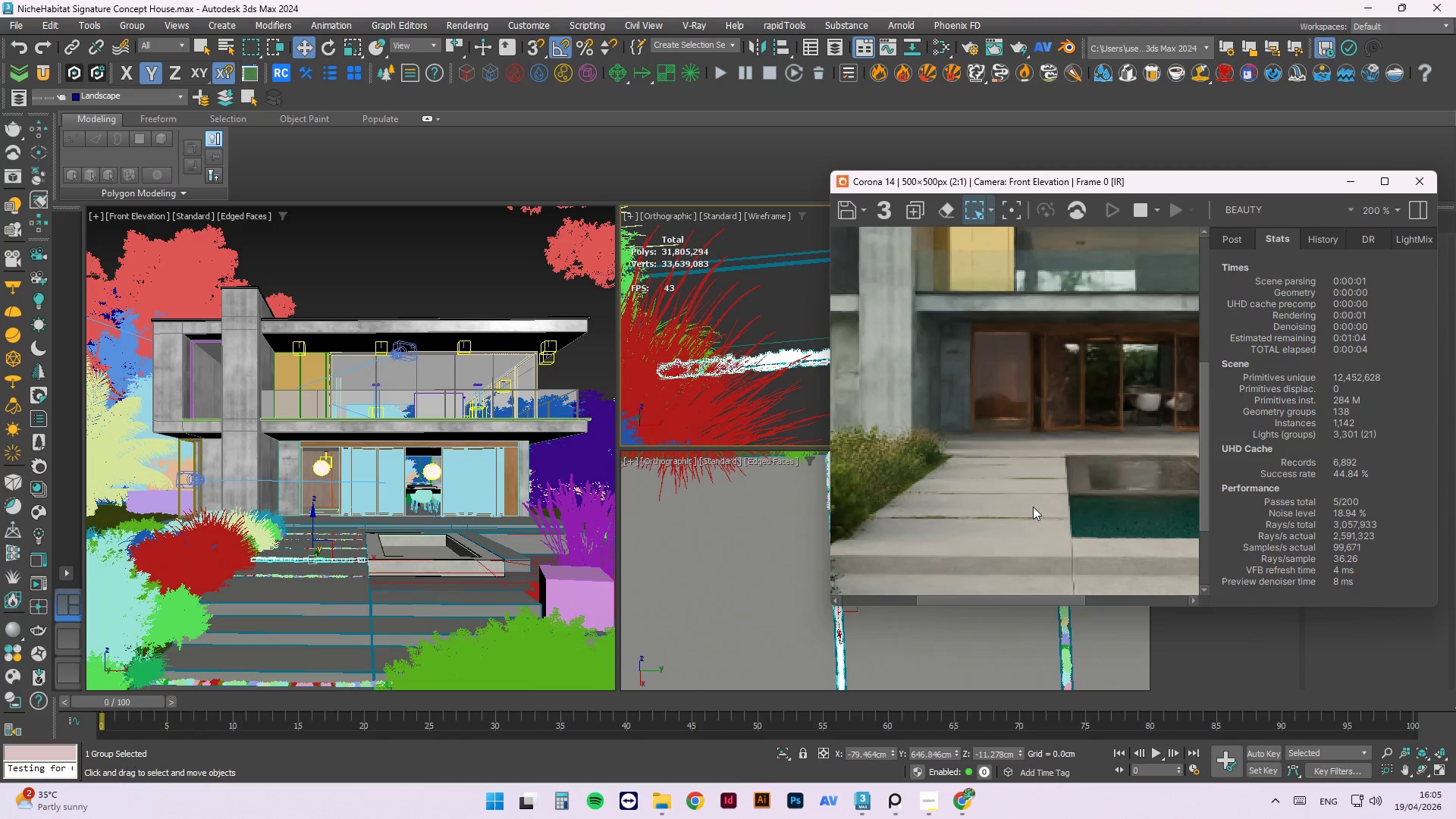 
wait(11.03)
 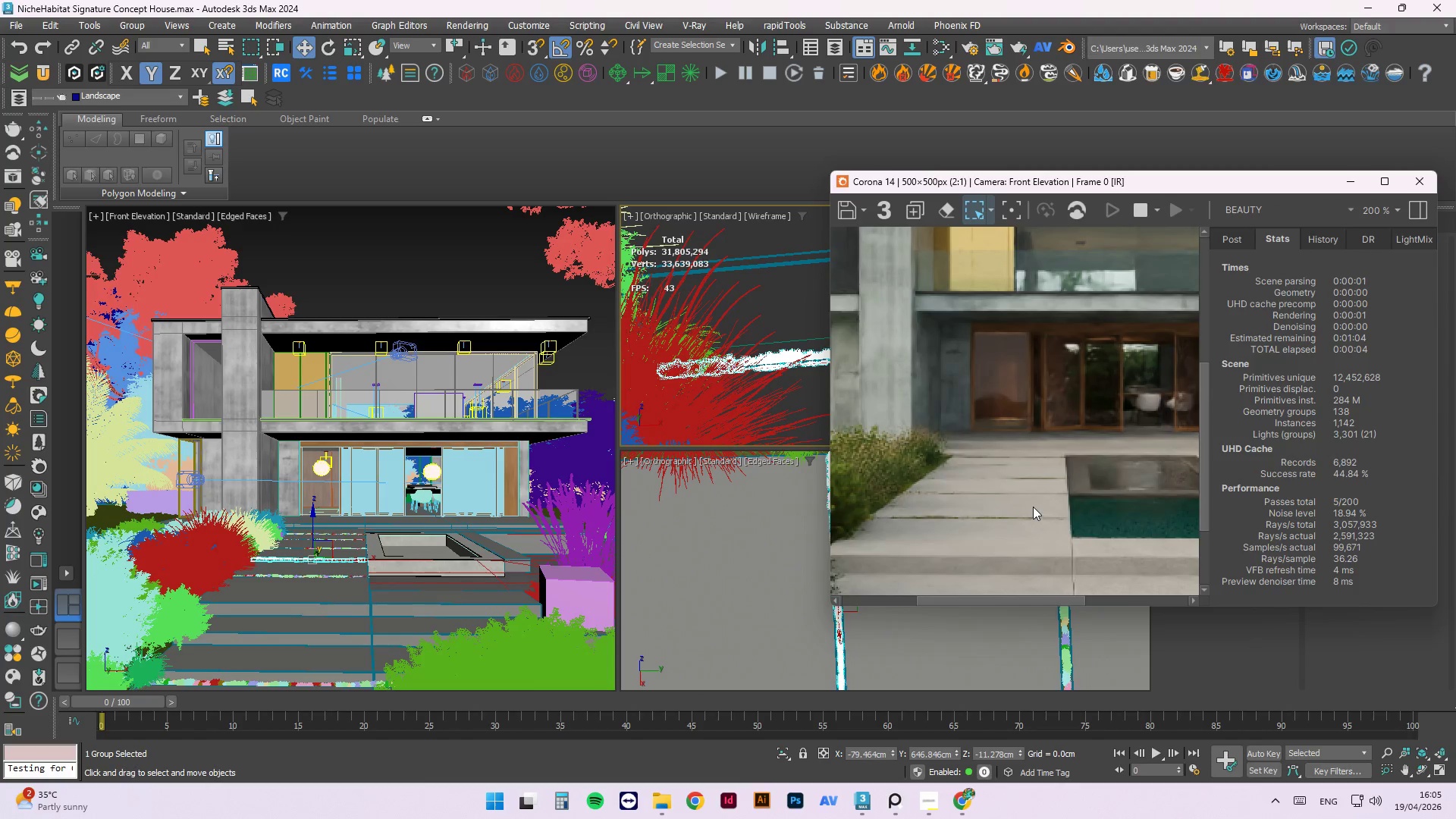 
left_click([1018, 748])
 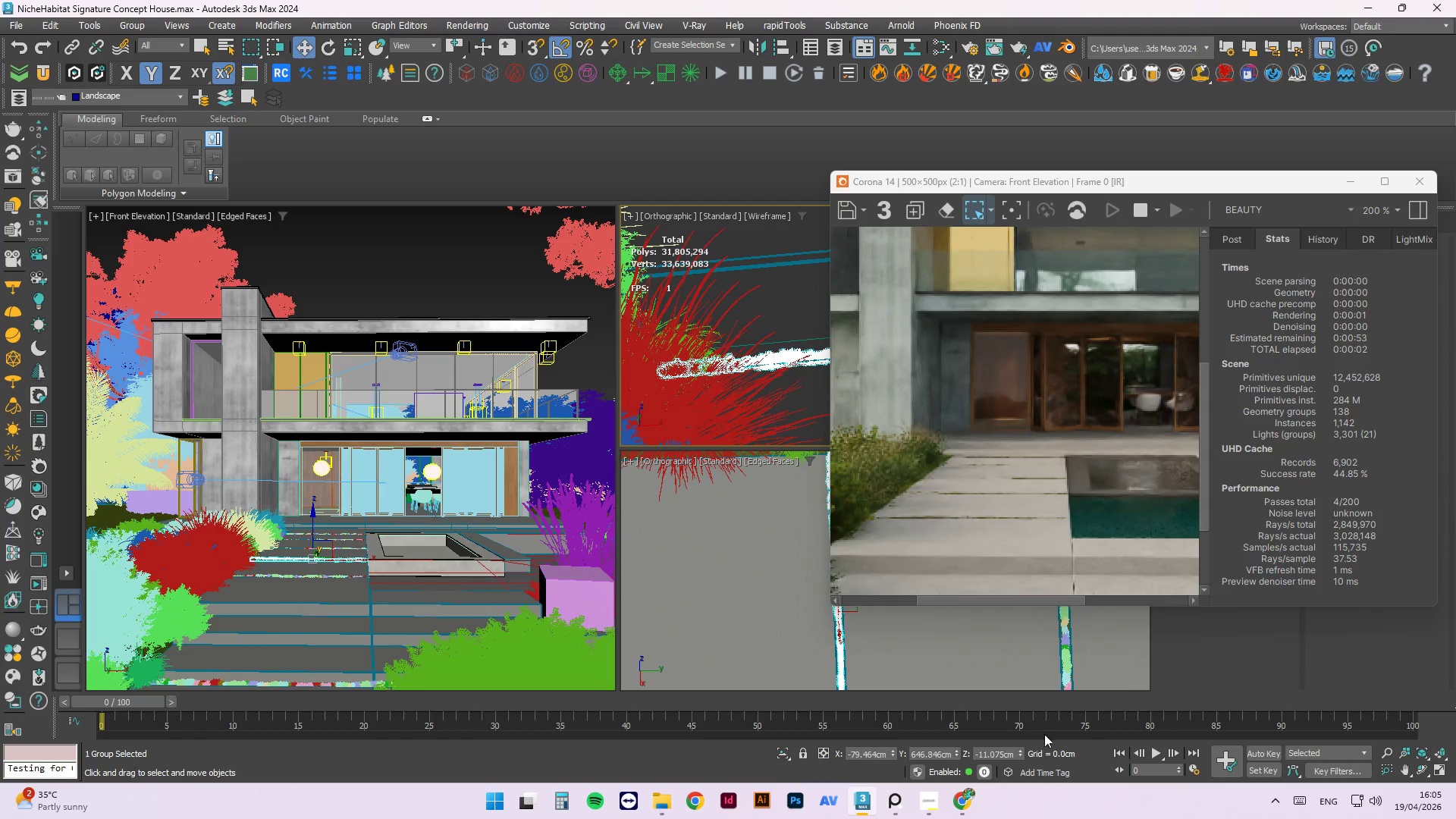 
left_click([544, 290])
 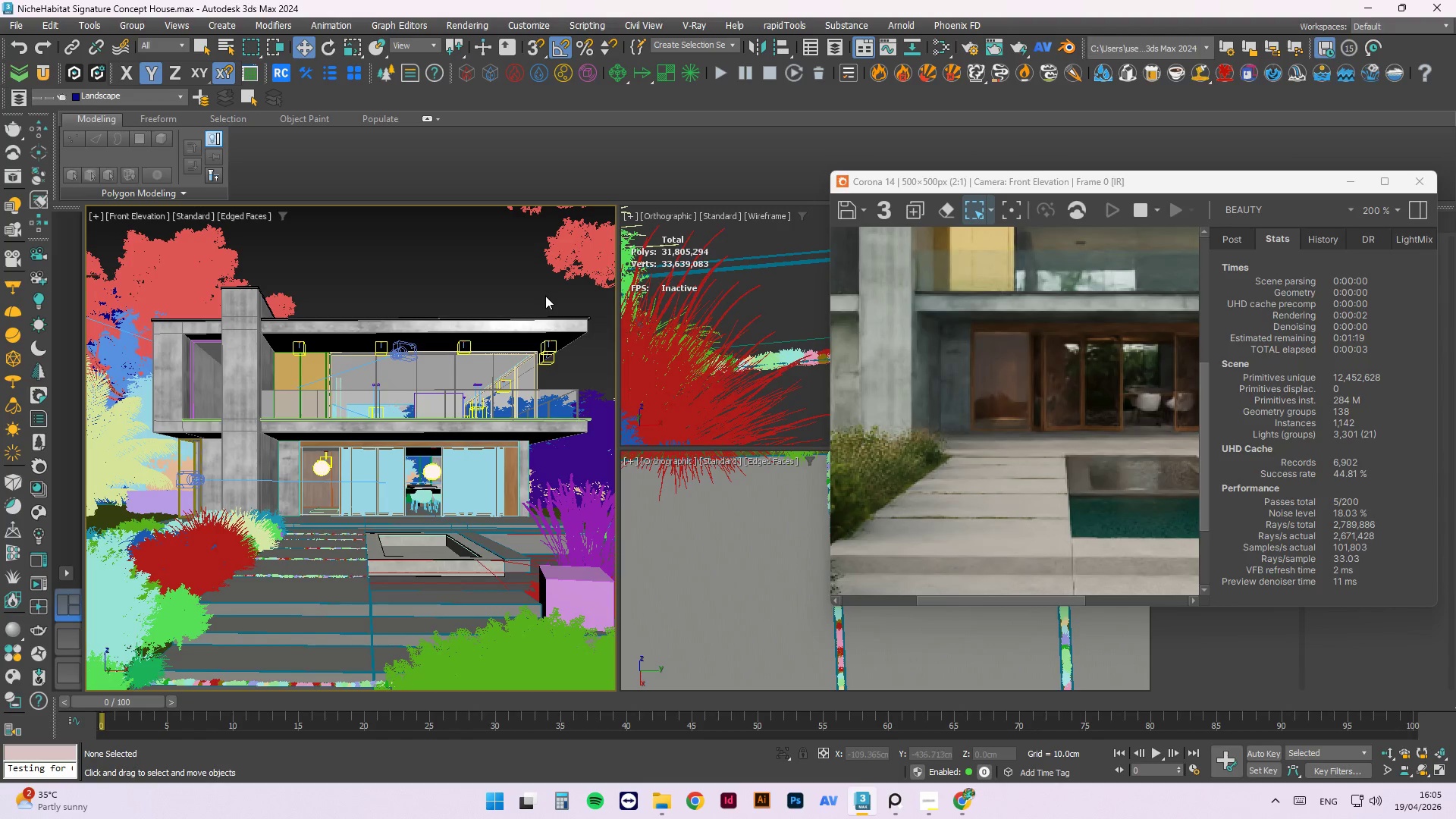 
key(Control+S)
 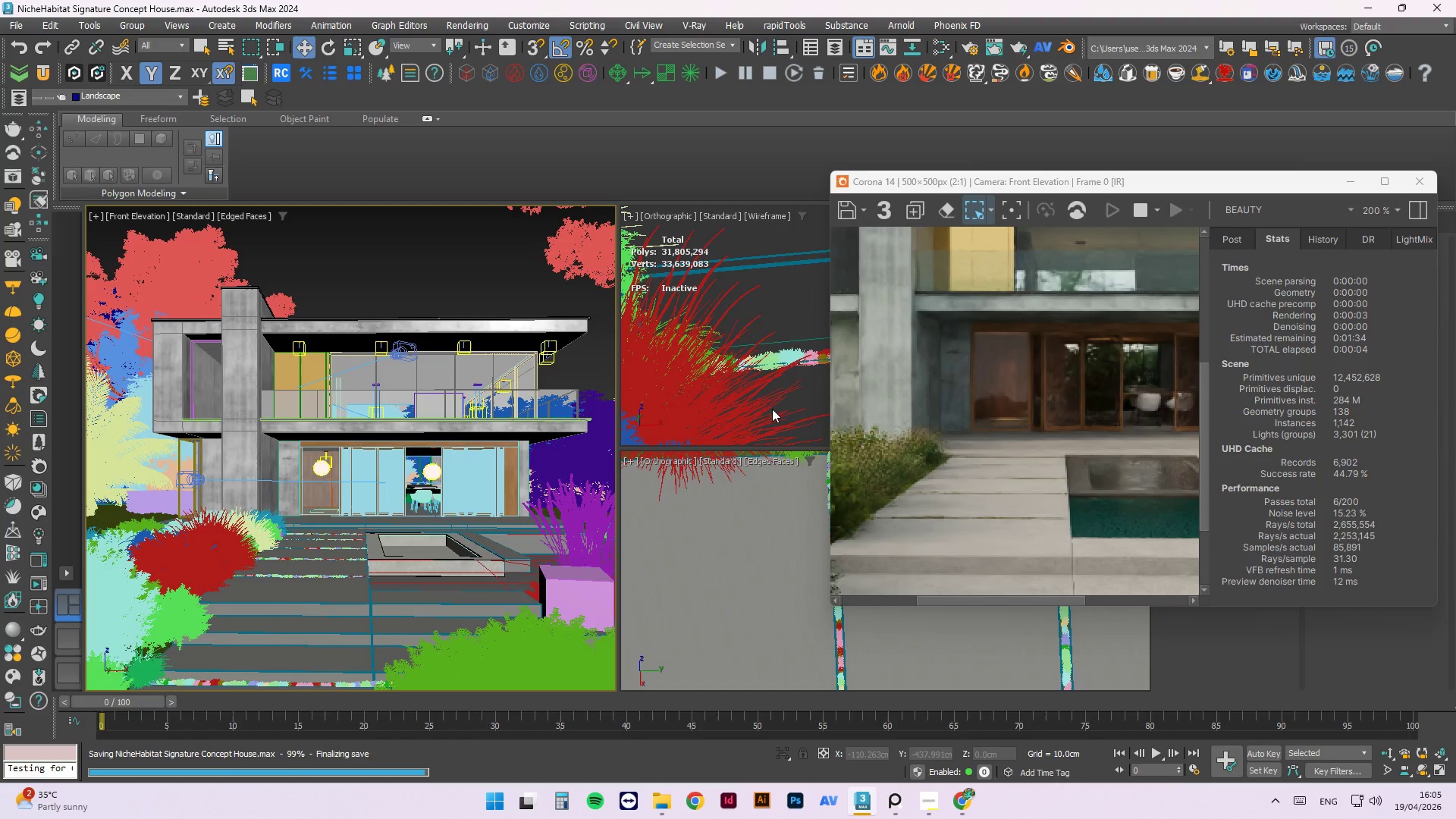 
wait(5.39)
 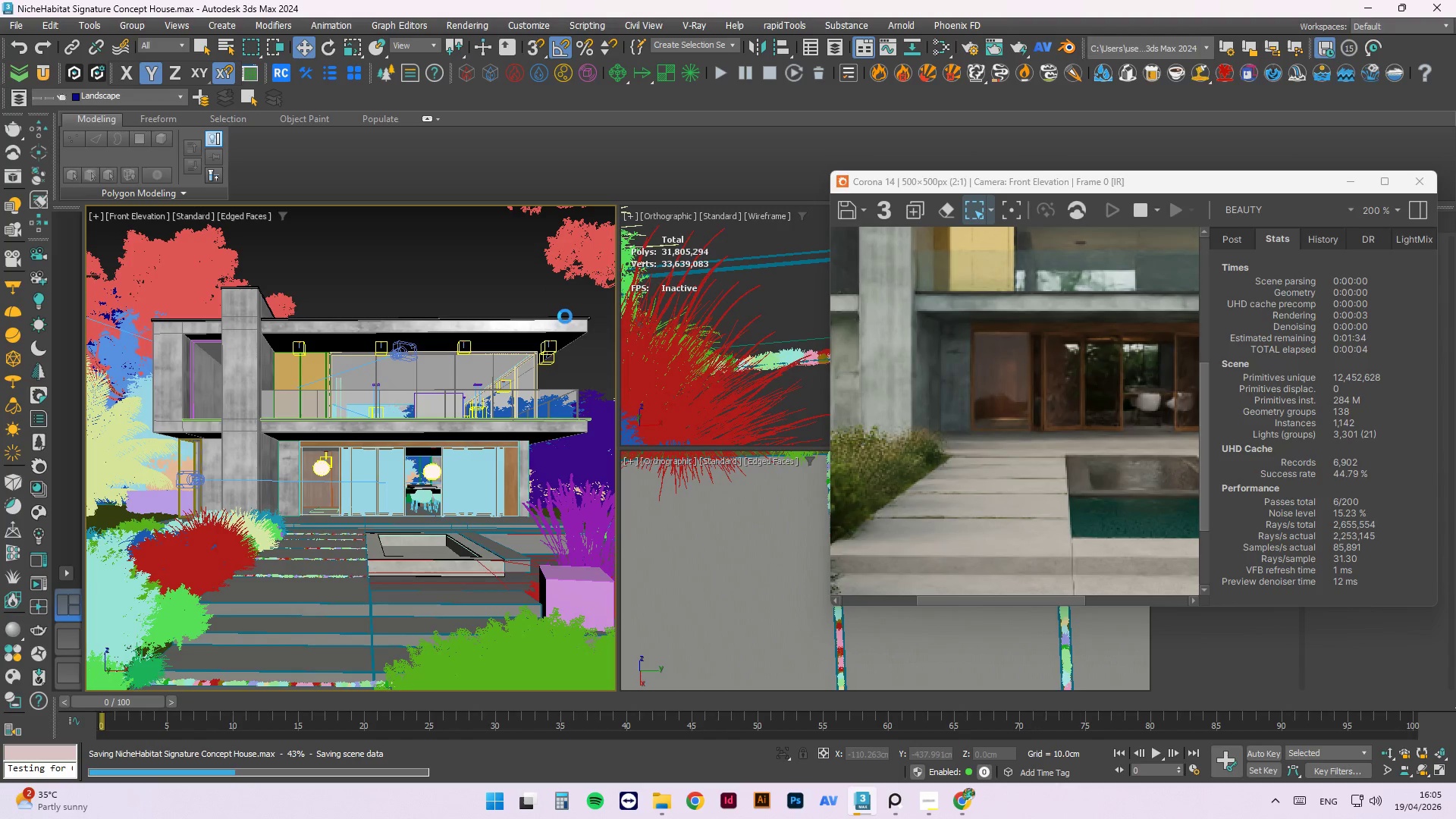 
scroll: coordinate [835, 489], scroll_direction: down, amount: 2.0
 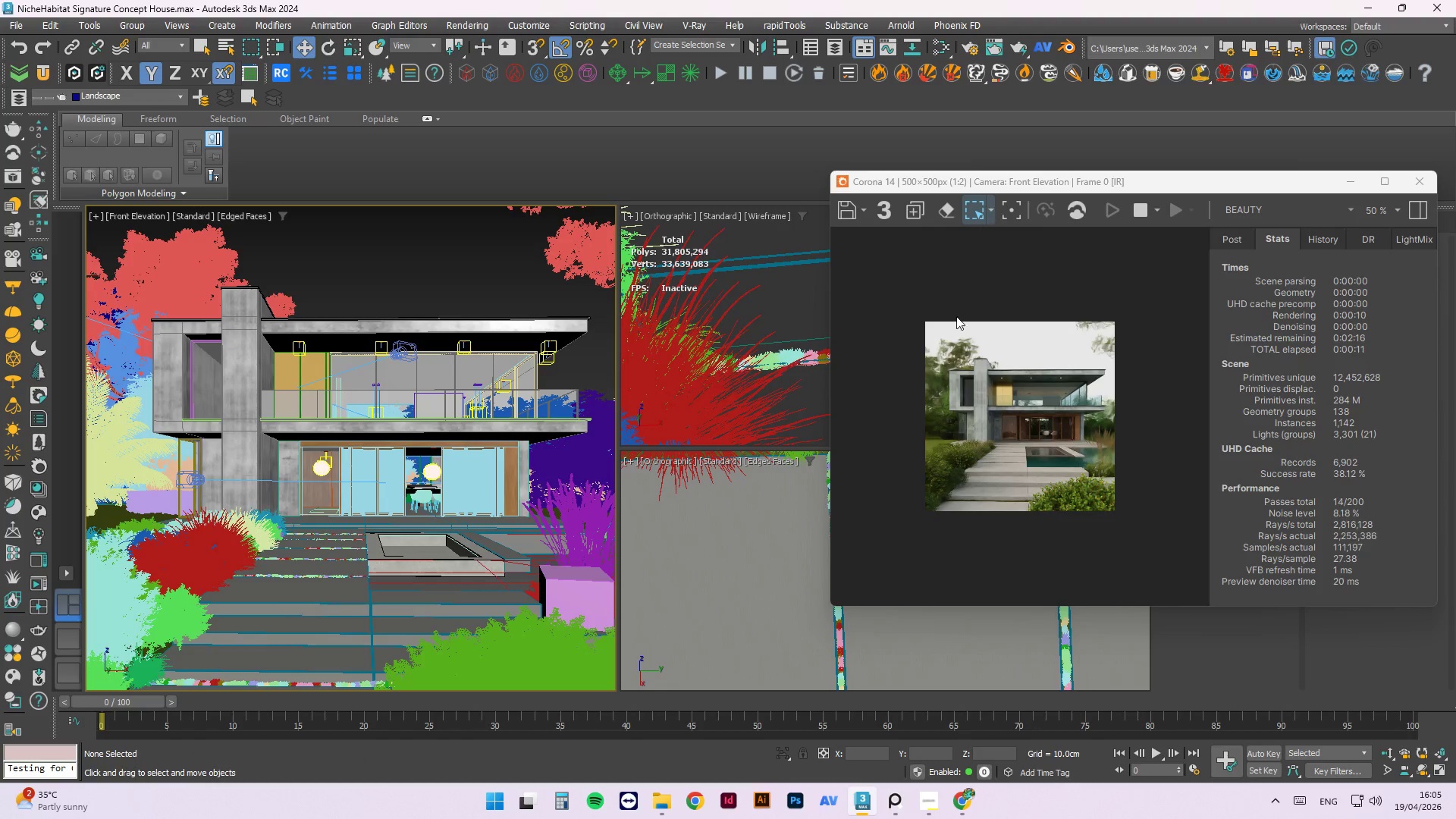 
left_click_drag(start_coordinate=[931, 350], to_coordinate=[1141, 482])
 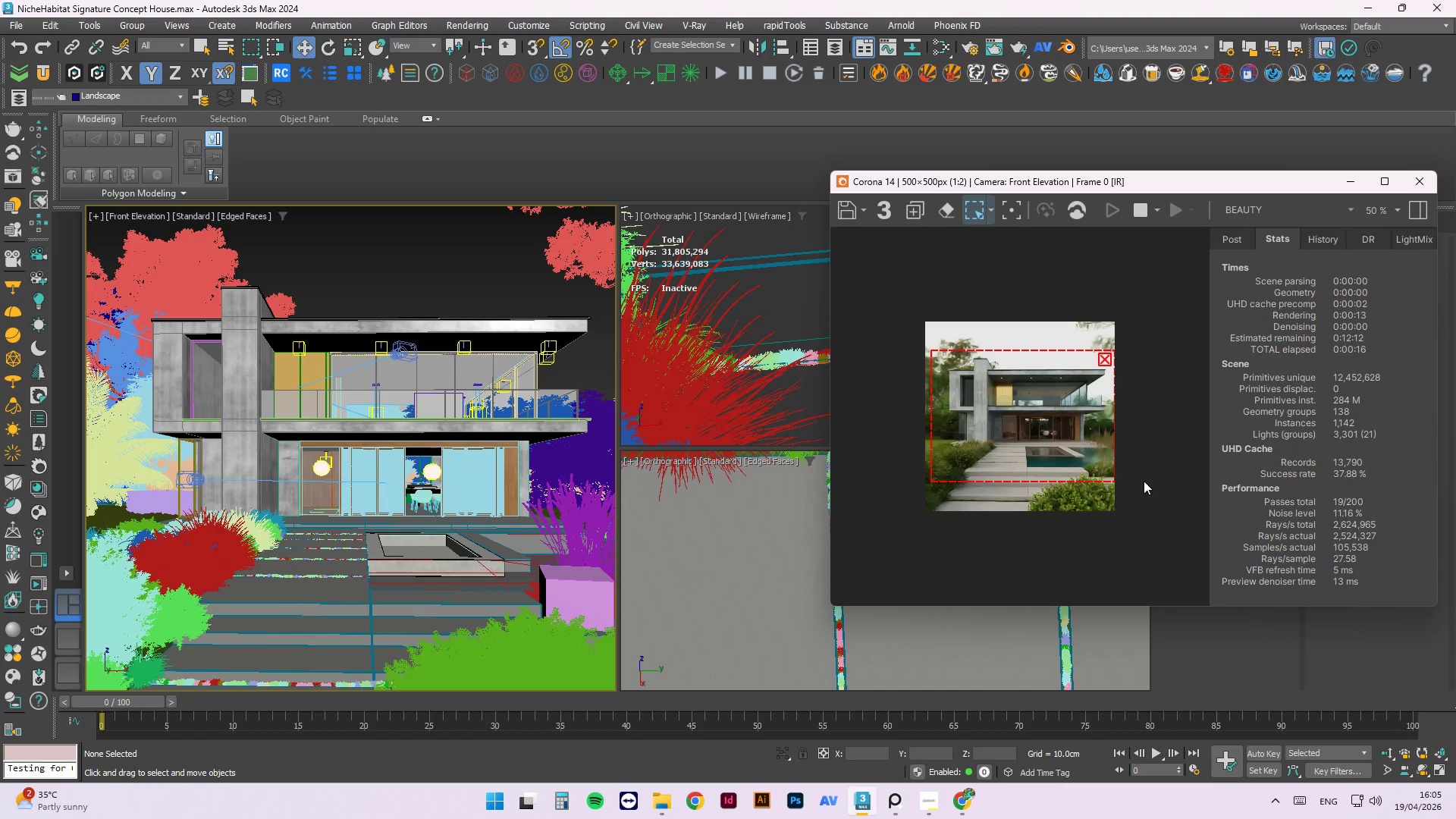 
wait(8.5)
 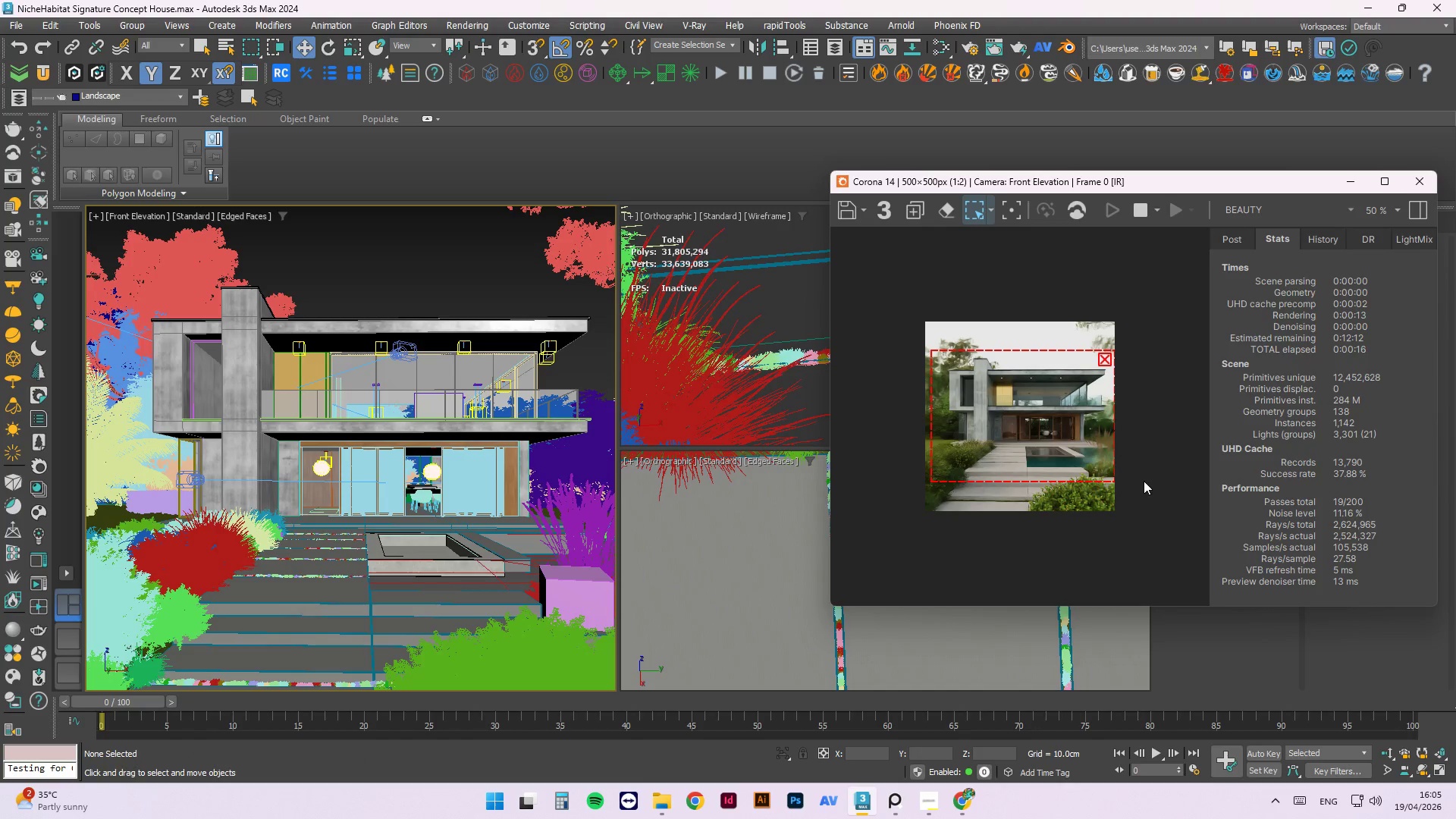 
left_click_drag(start_coordinate=[932, 431], to_coordinate=[916, 431])
 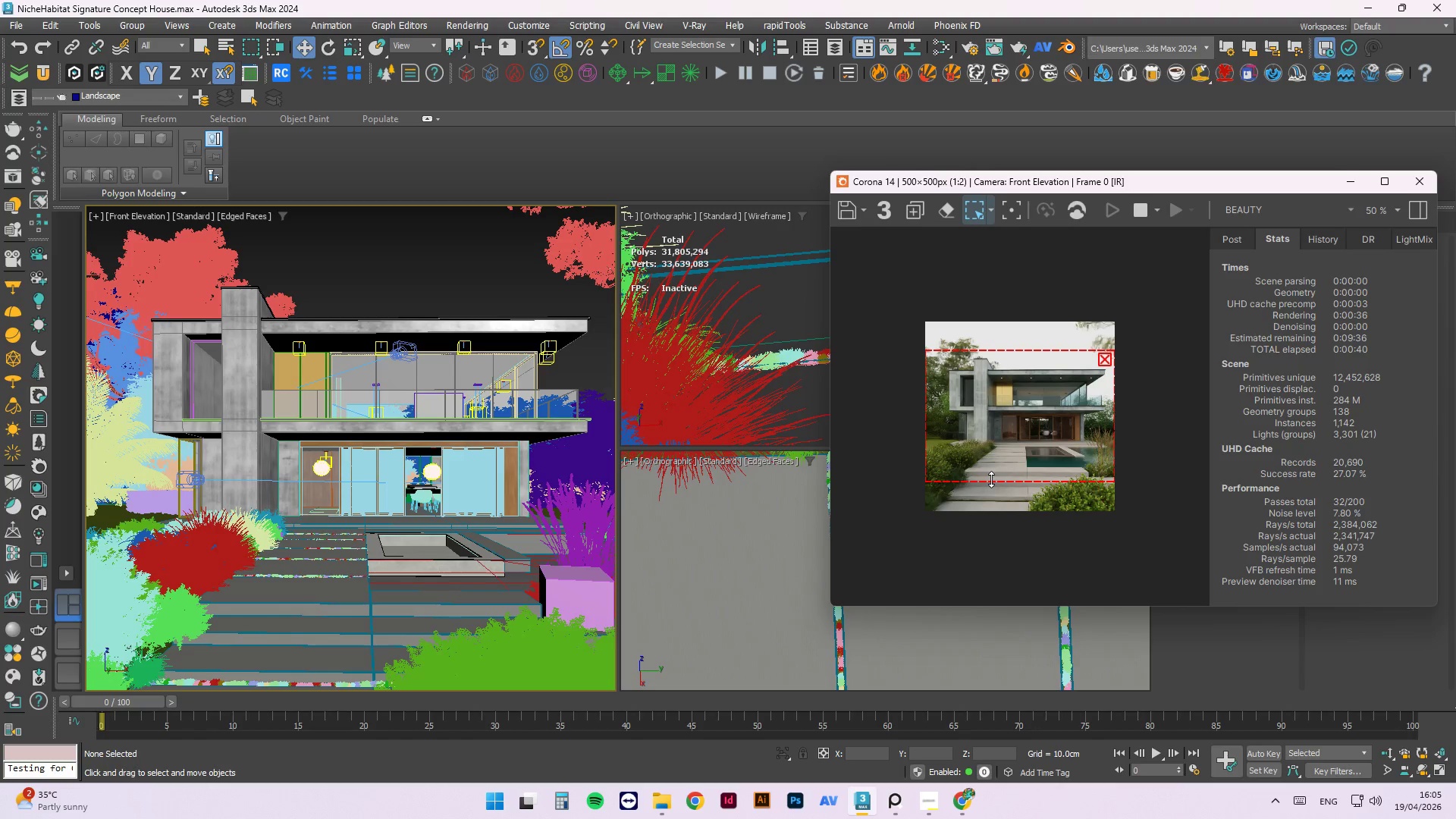 
wait(23.56)
 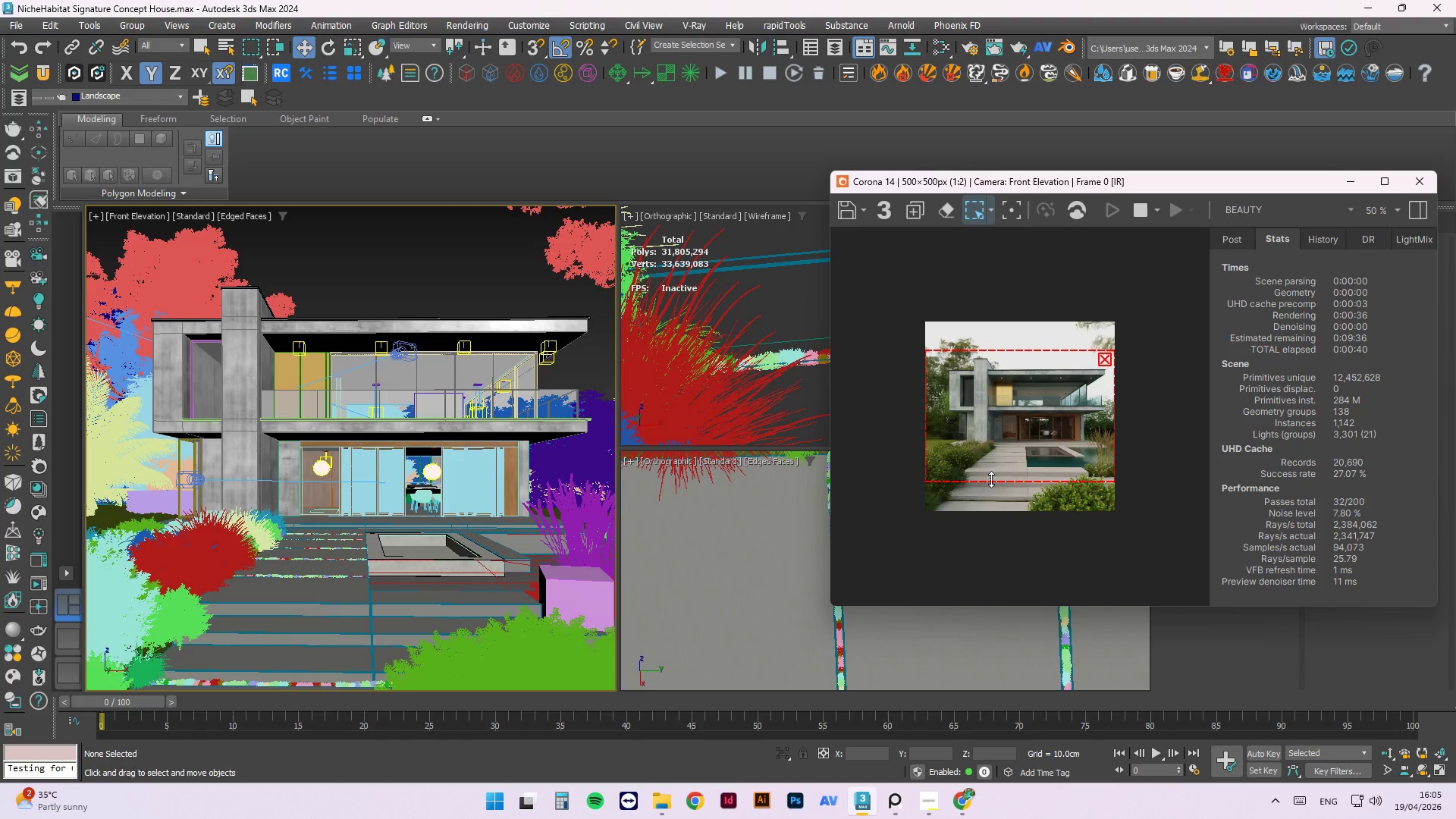 
left_click_drag(start_coordinate=[1031, 350], to_coordinate=[1049, 356])
 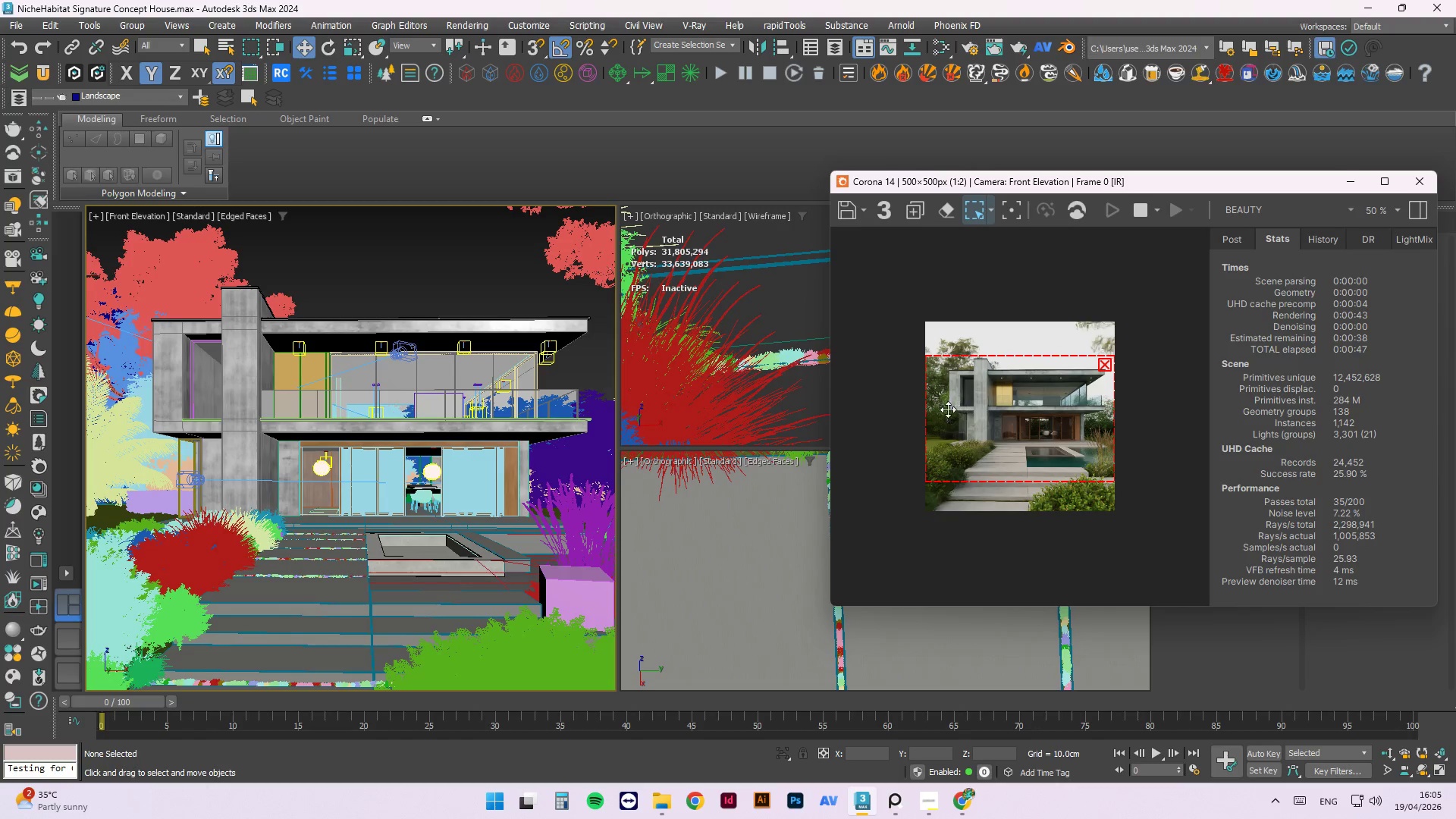 
left_click_drag(start_coordinate=[928, 408], to_coordinate=[905, 403])
 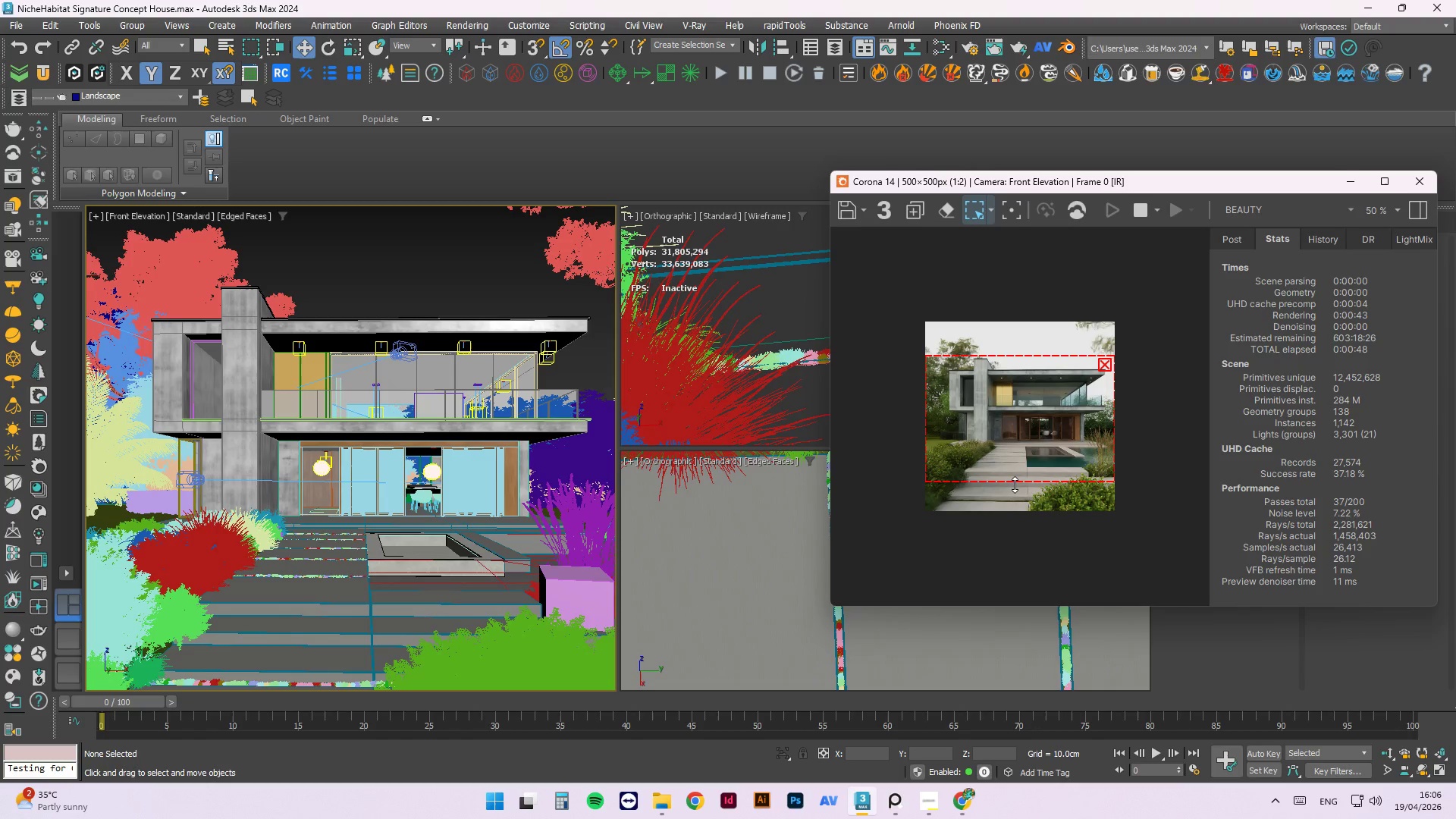 
left_click_drag(start_coordinate=[1015, 482], to_coordinate=[1122, 473])
 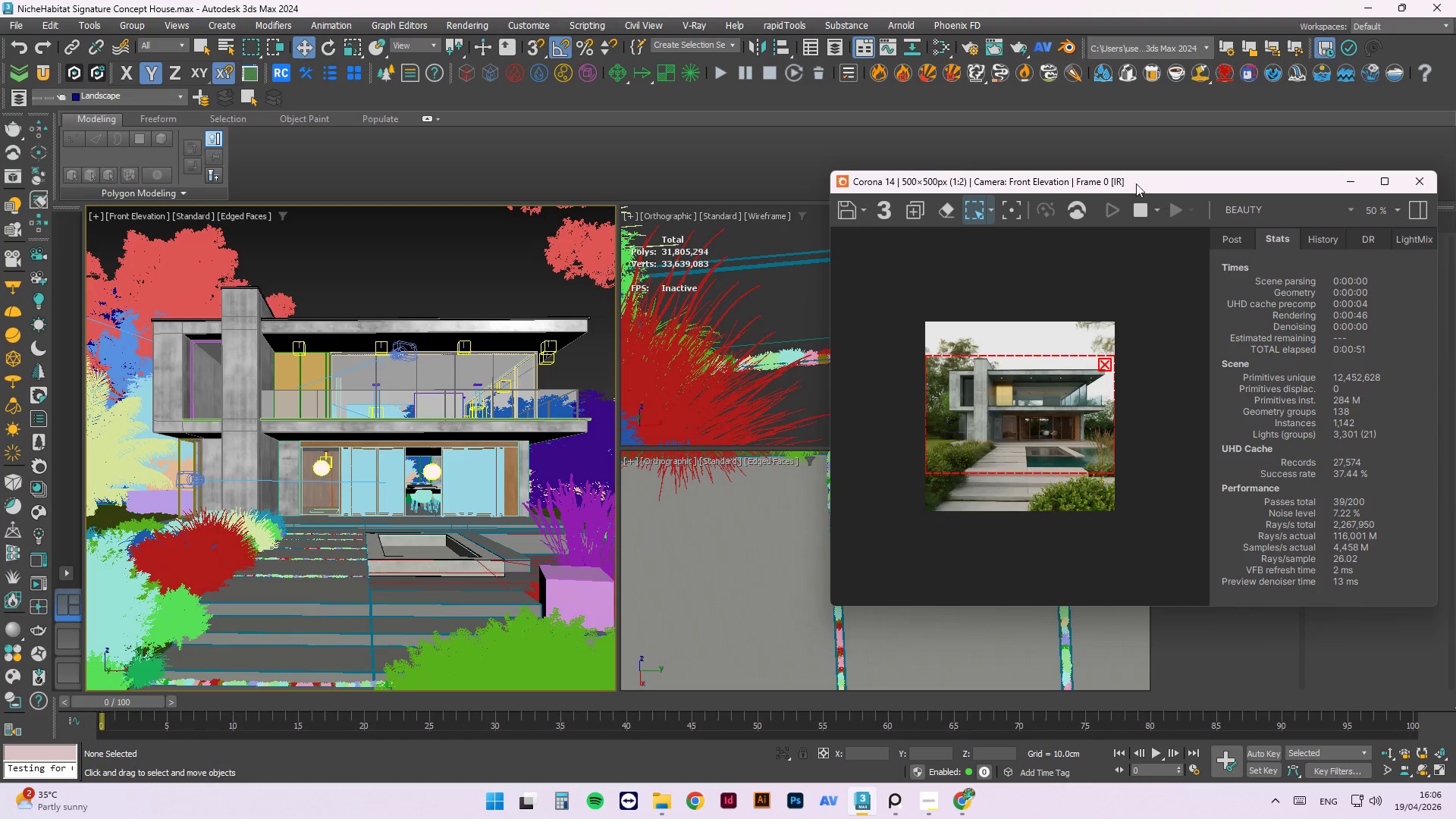 
left_click([1142, 203])
 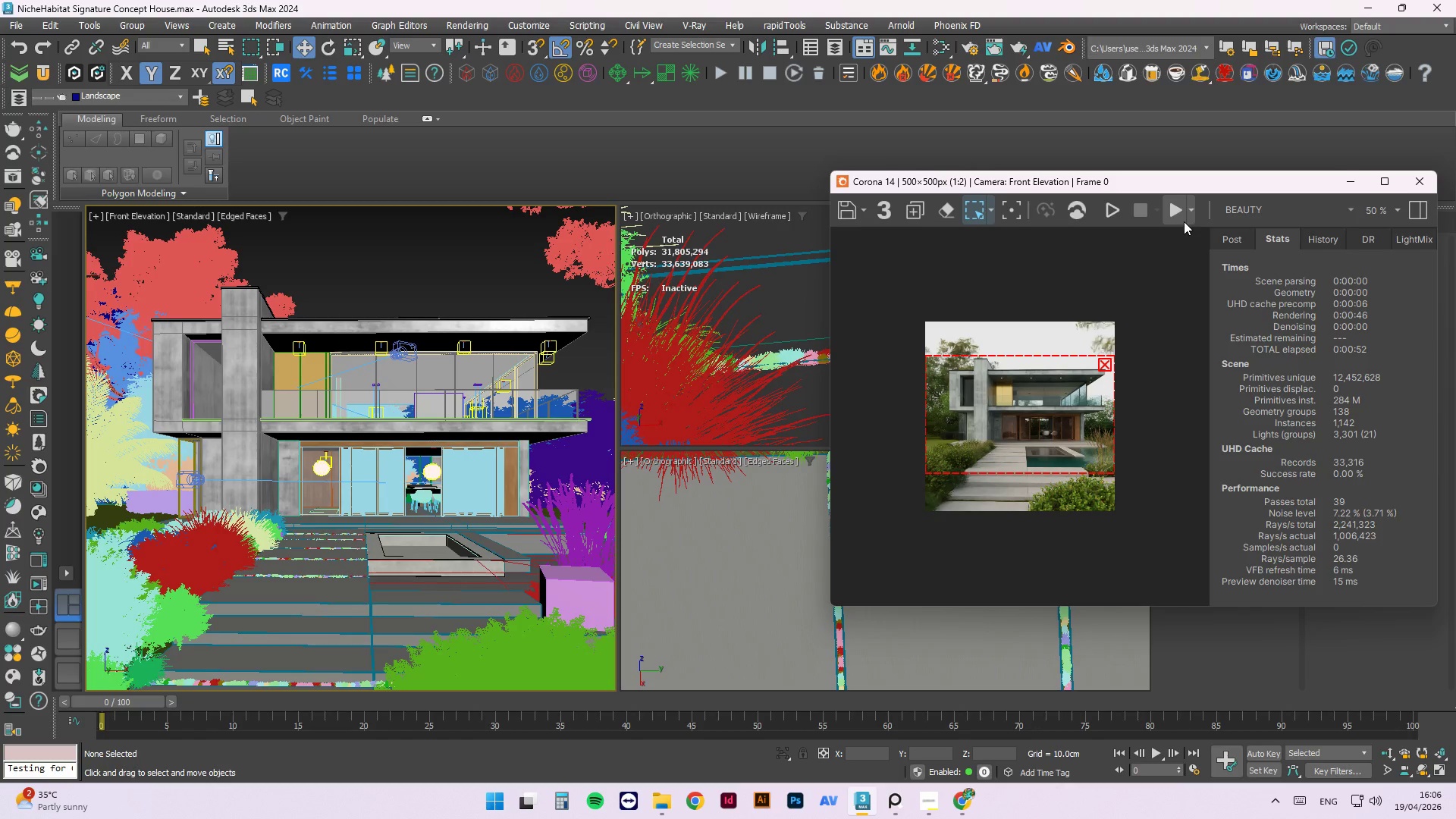 
left_click([1184, 221])
 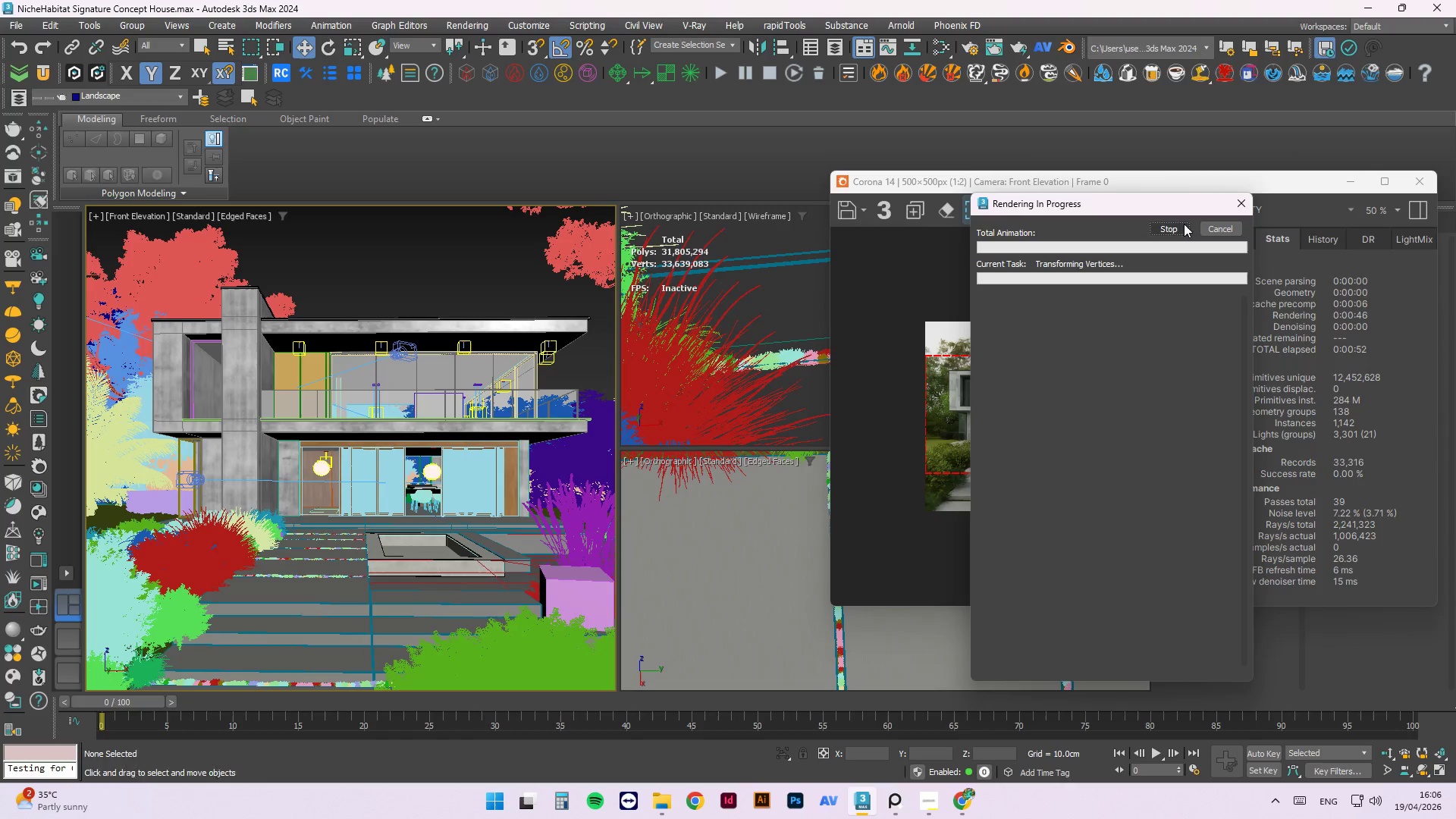 
mouse_move([1166, 219])
 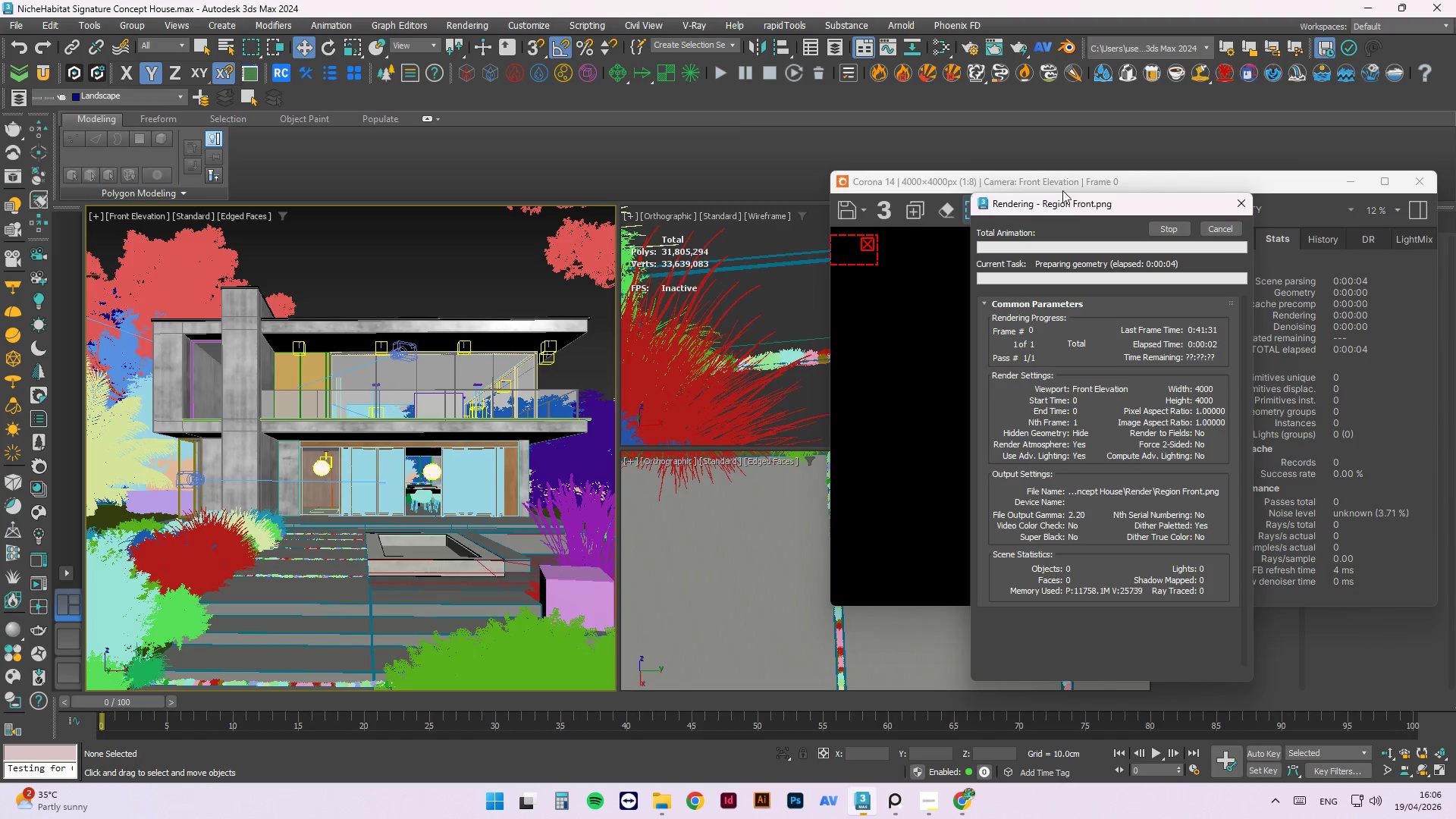 
left_click_drag(start_coordinate=[1060, 211], to_coordinate=[578, 193])
 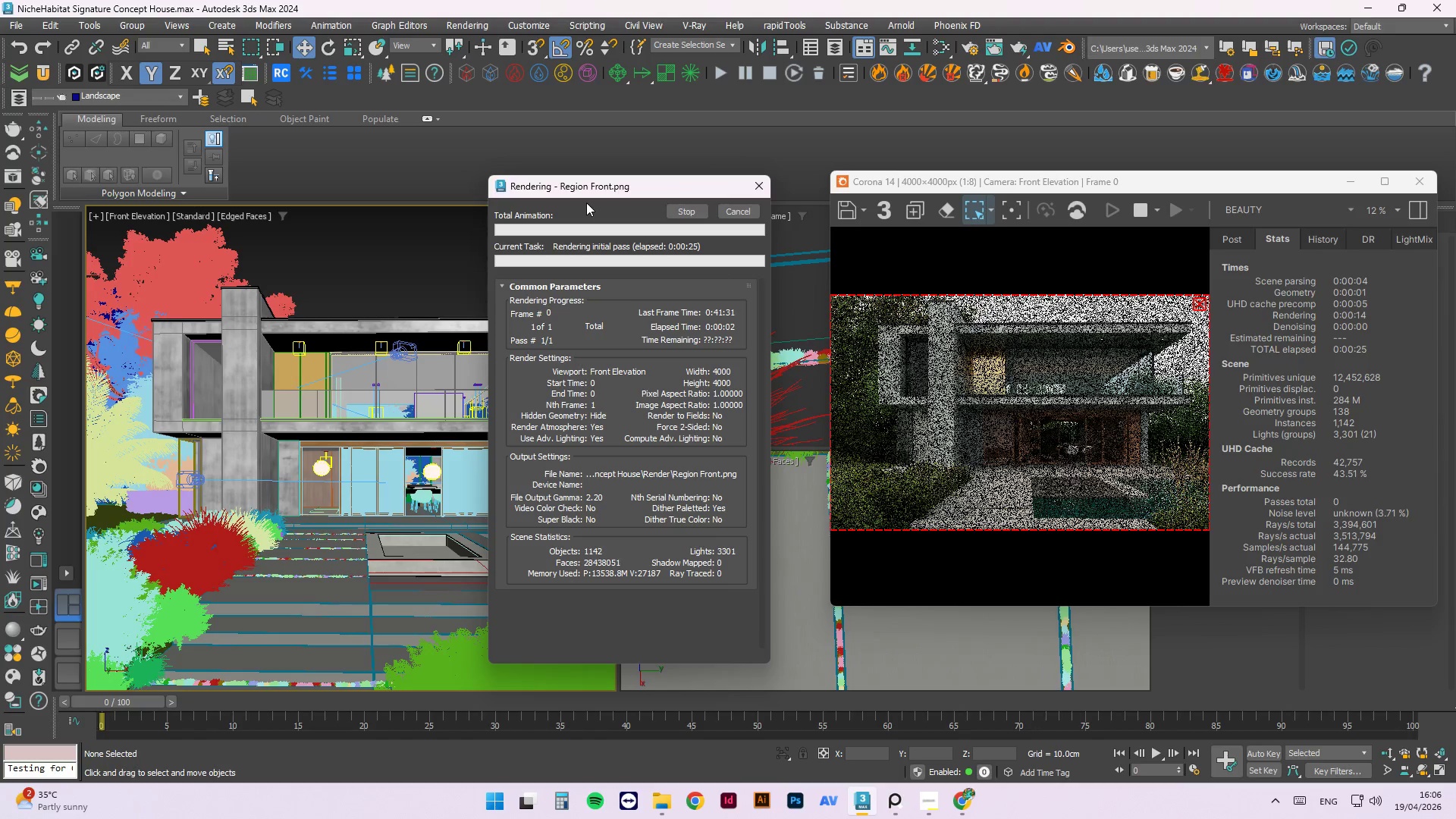 
wait(25.2)
 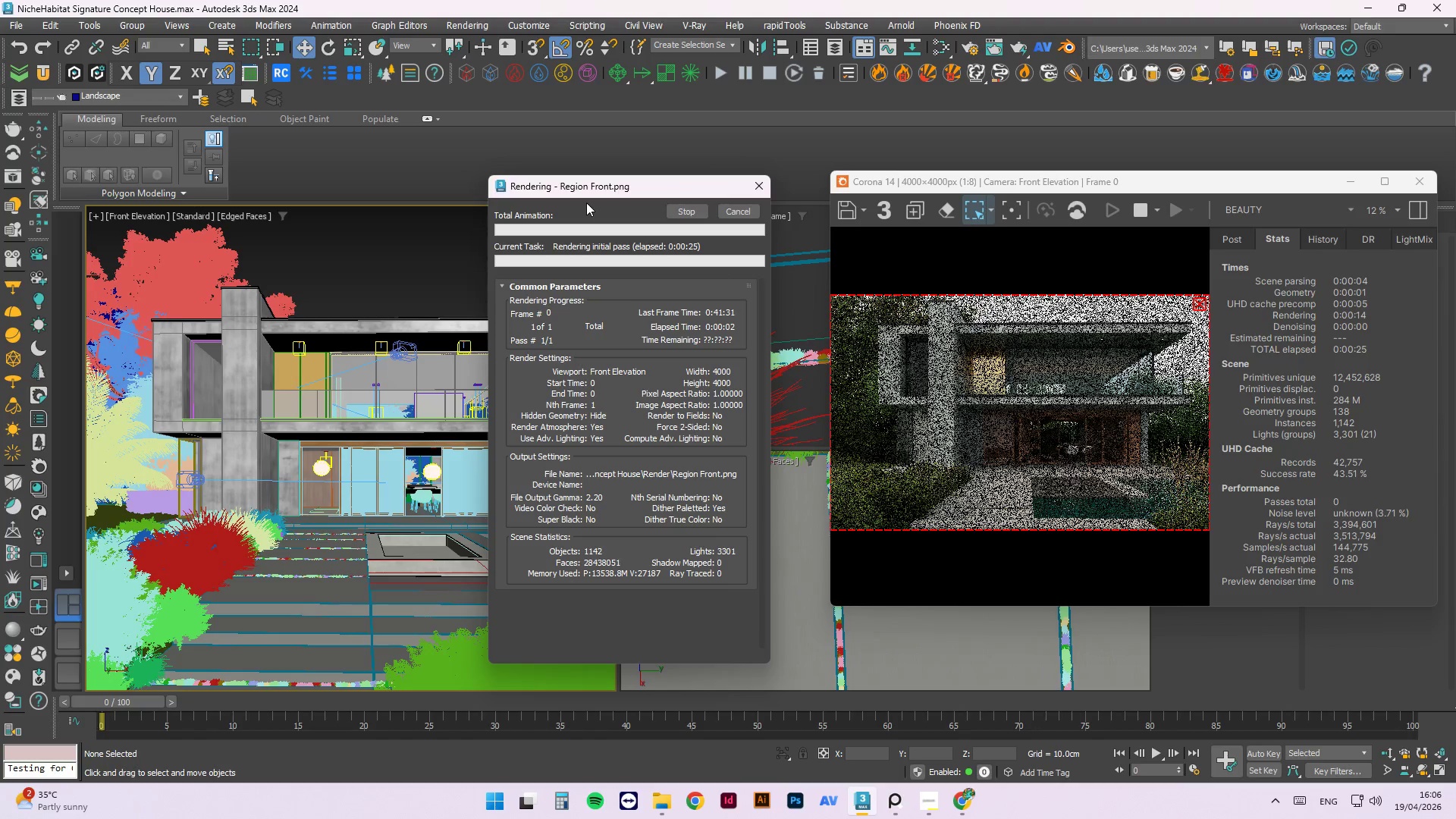 
scroll: coordinate [1164, 463], scroll_direction: up, amount: 1.0
 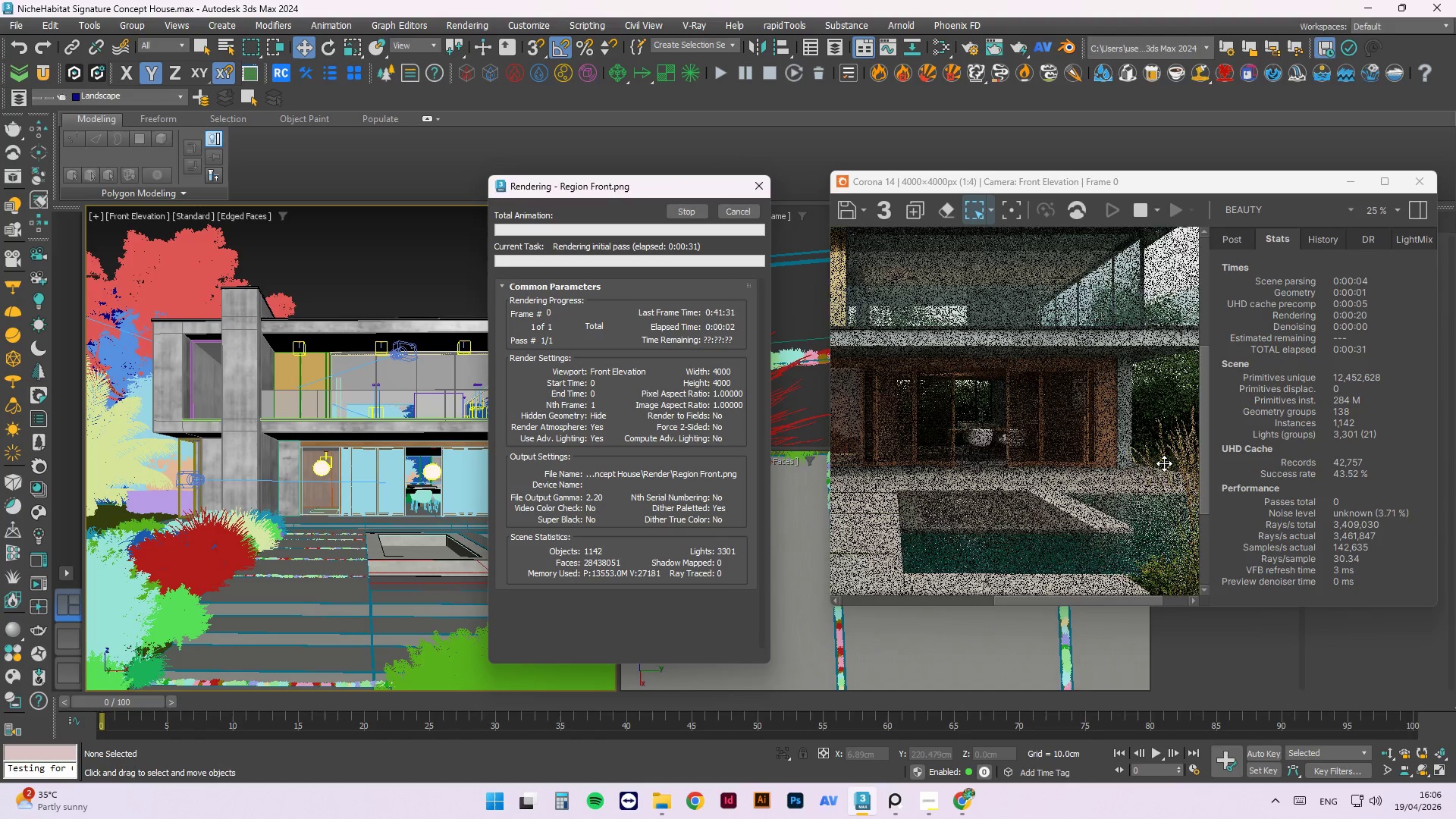 
scroll: coordinate [1164, 463], scroll_direction: down, amount: 1.0
 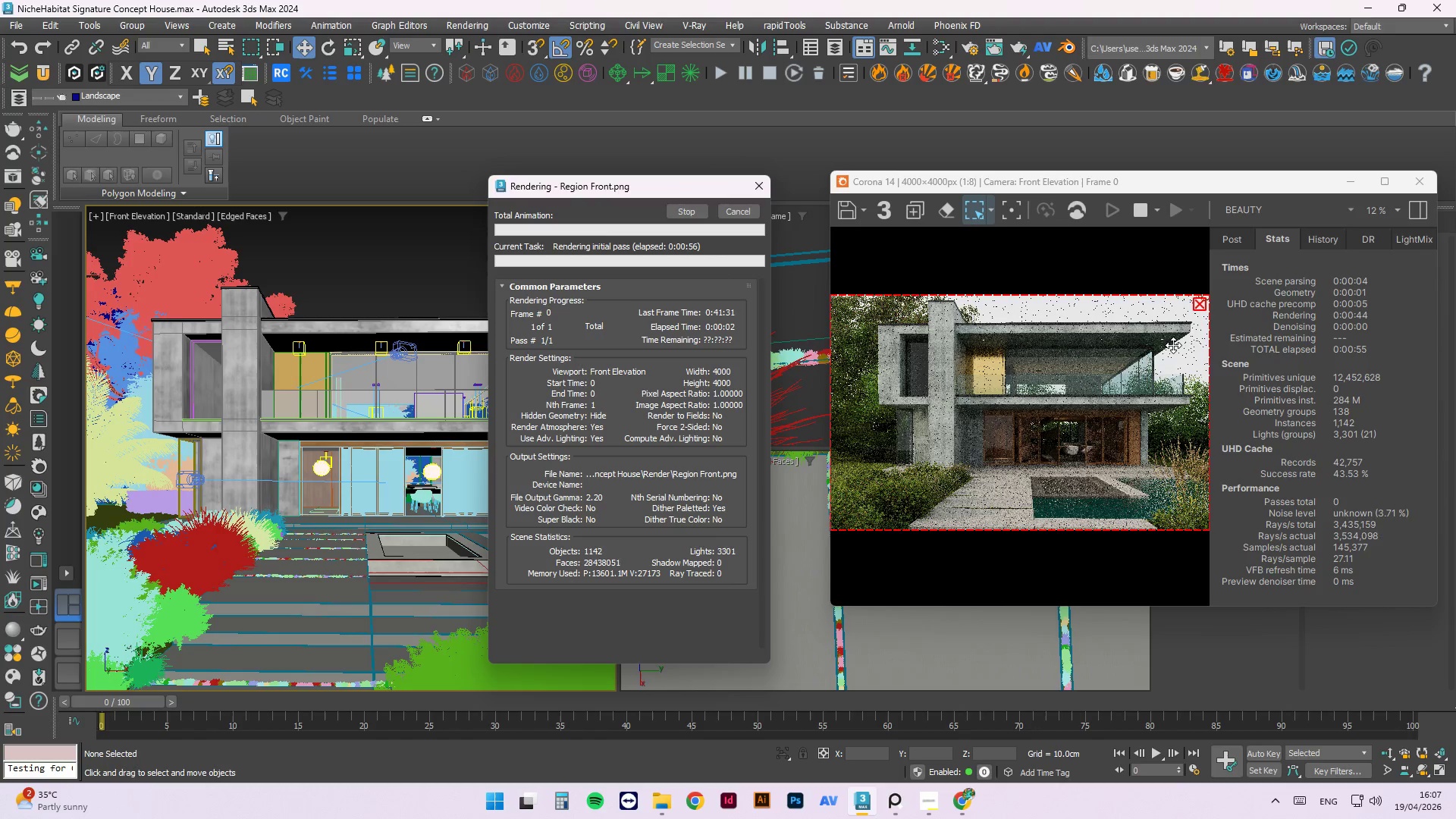 
wait(29.16)
 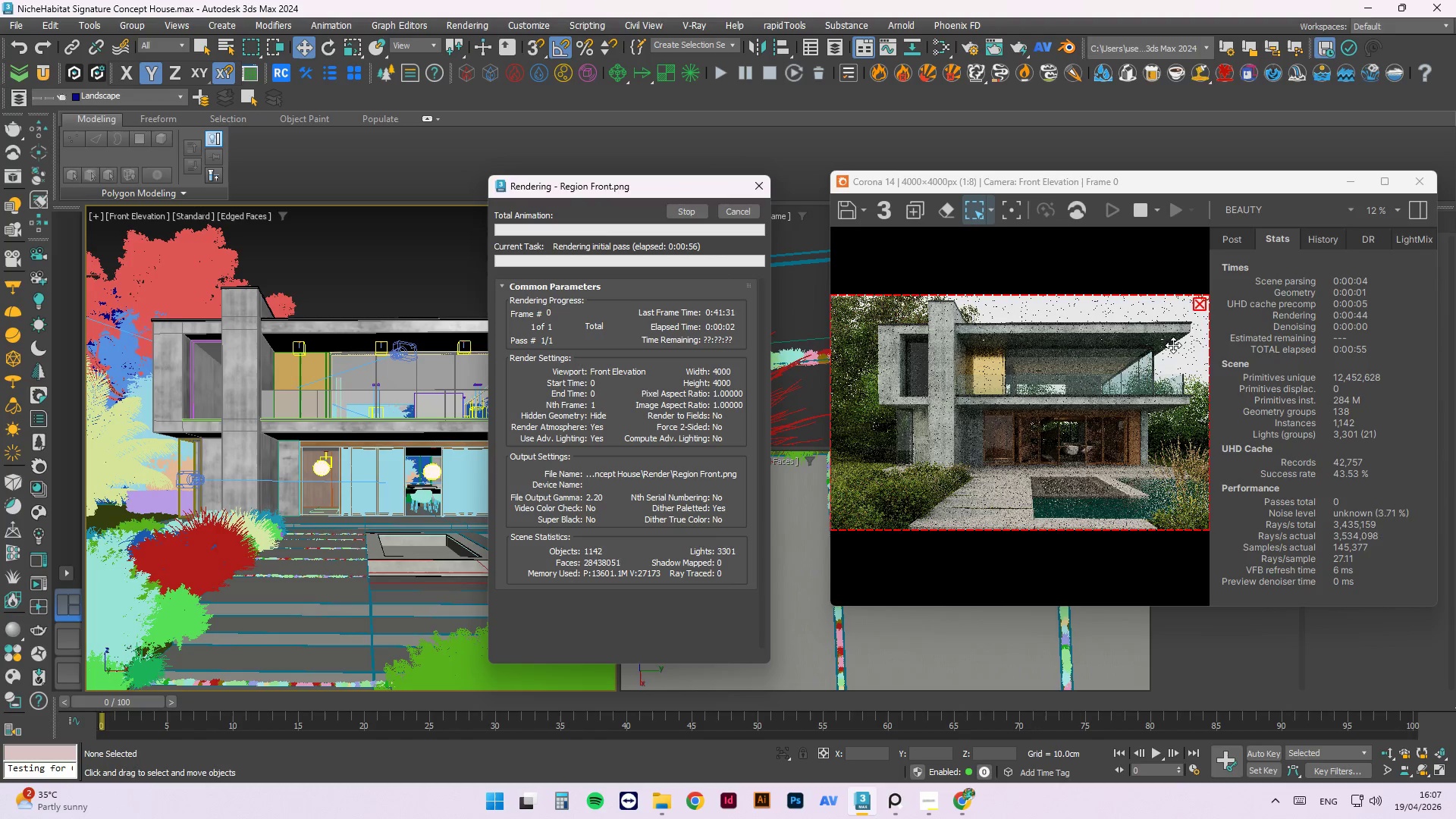 
scroll: coordinate [1118, 488], scroll_direction: up, amount: 3.0
 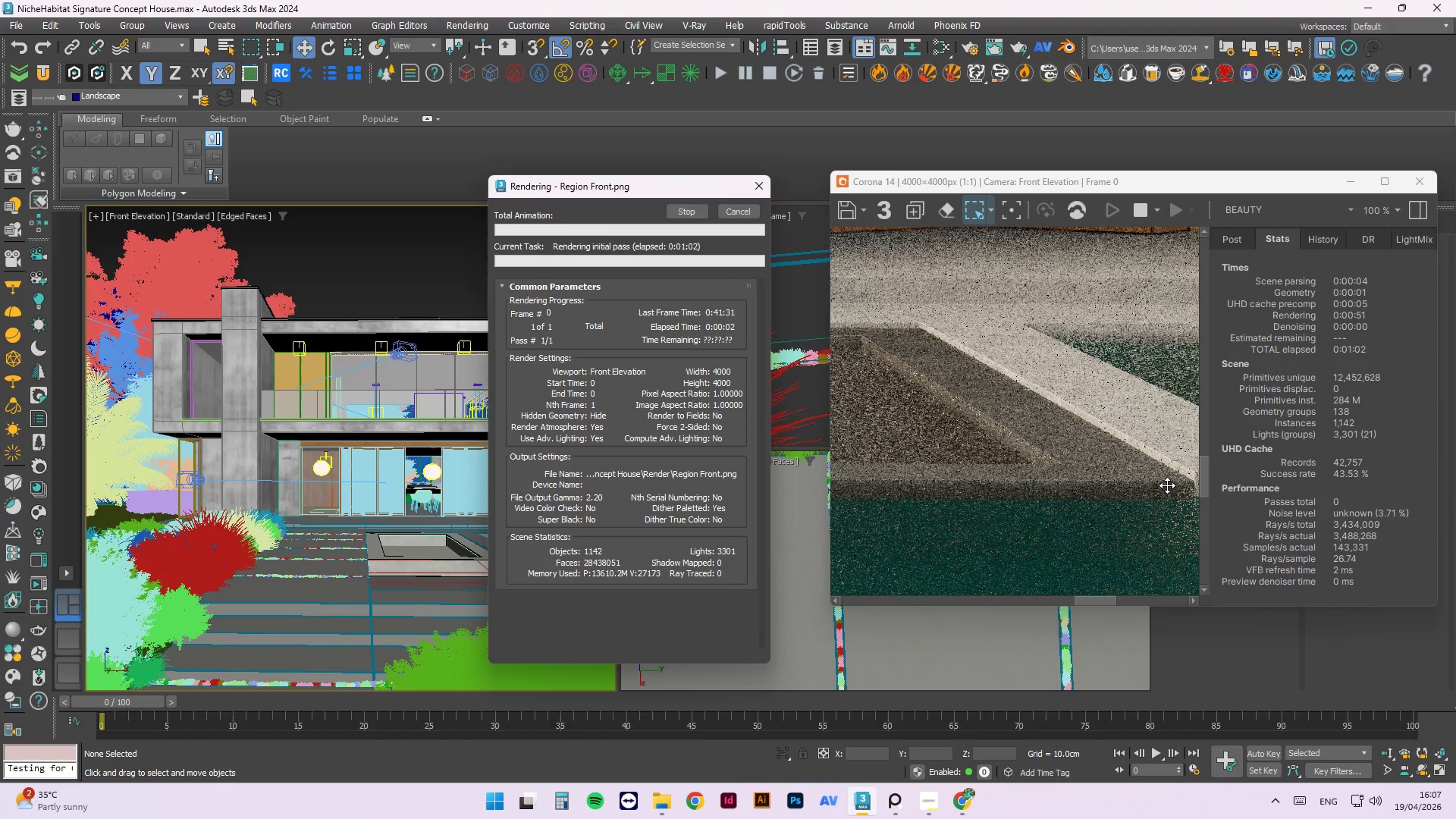 
scroll: coordinate [1163, 447], scroll_direction: down, amount: 1.0
 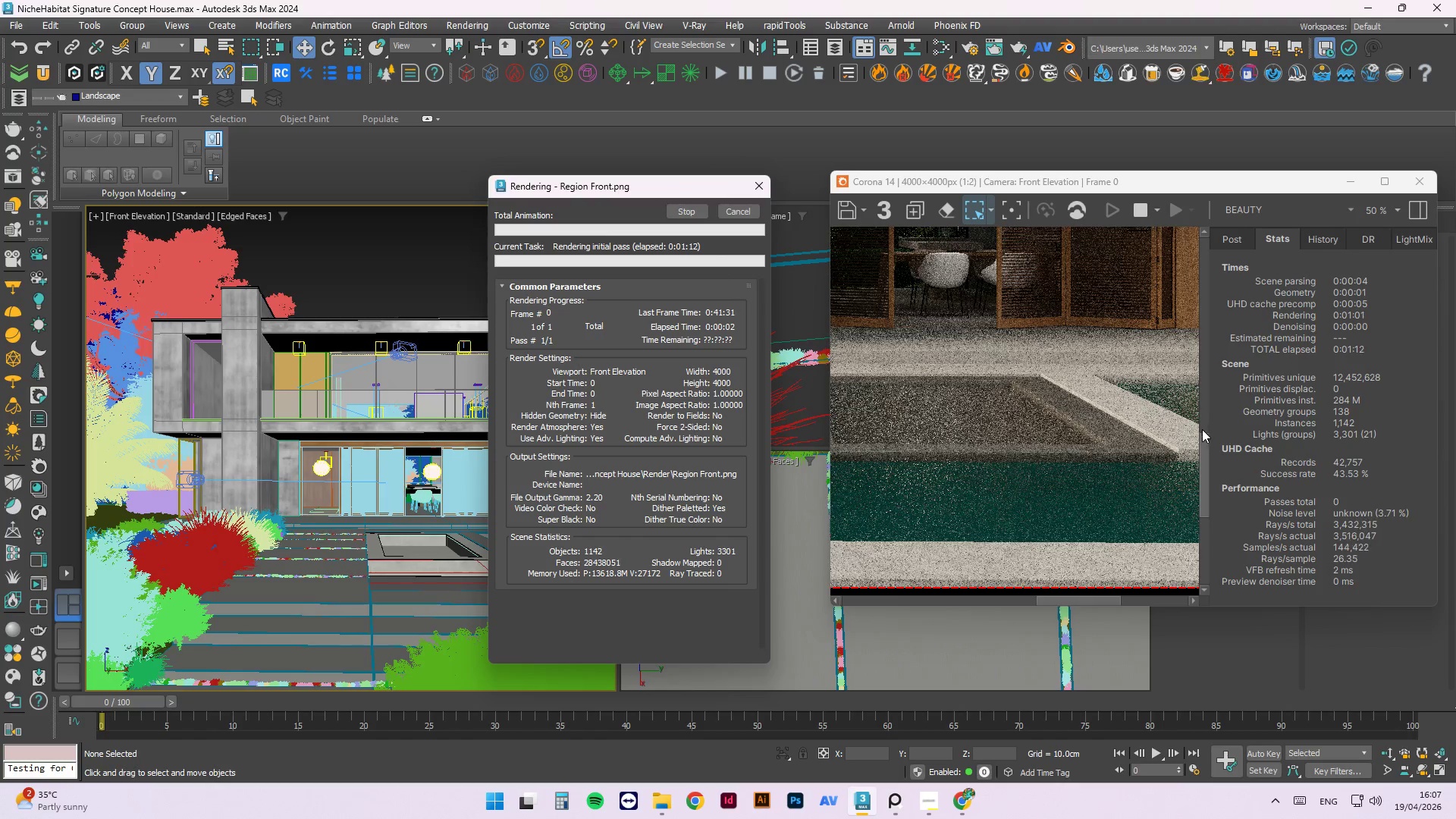 
wait(13.28)
 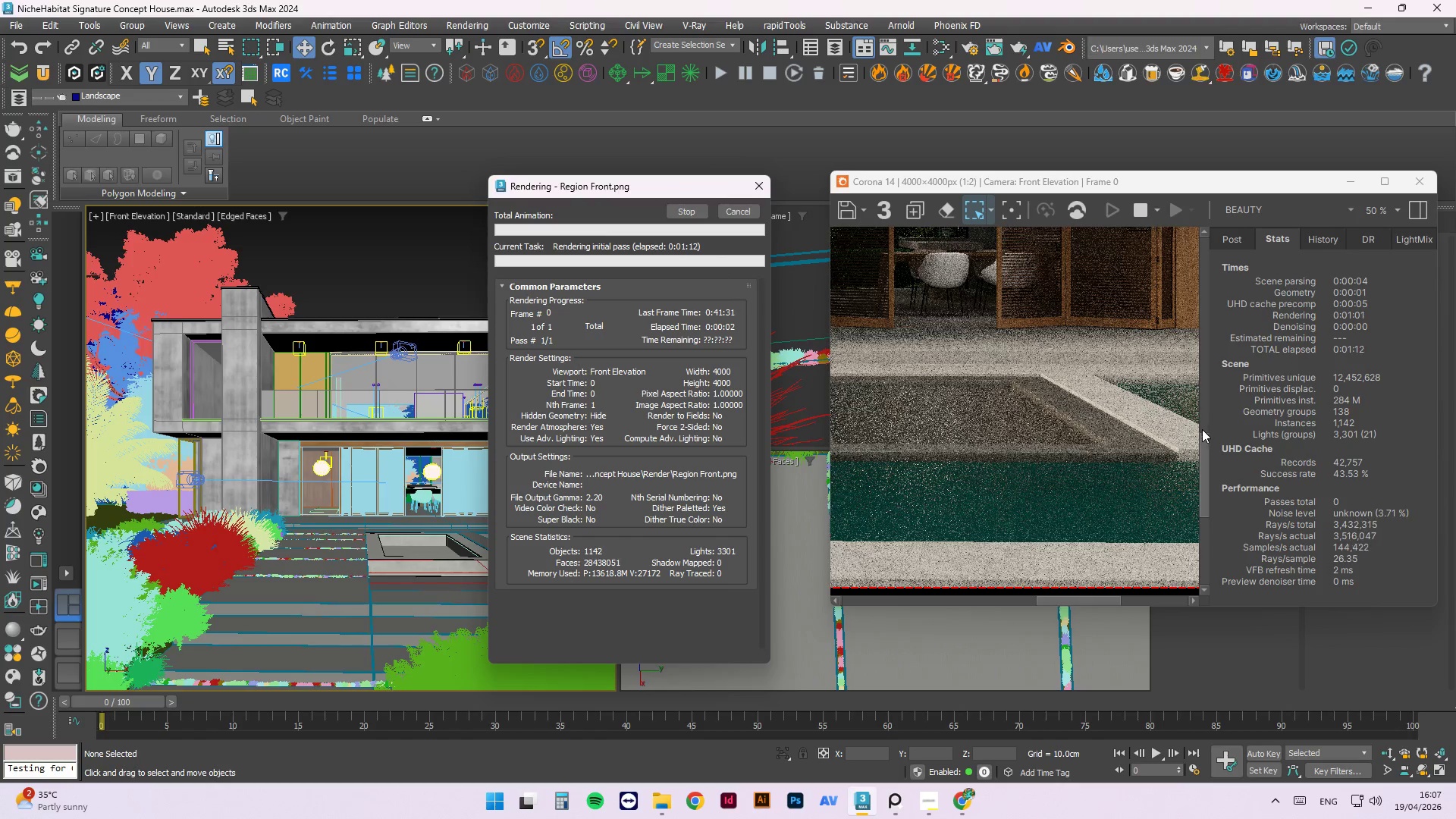 
left_click([894, 800])
 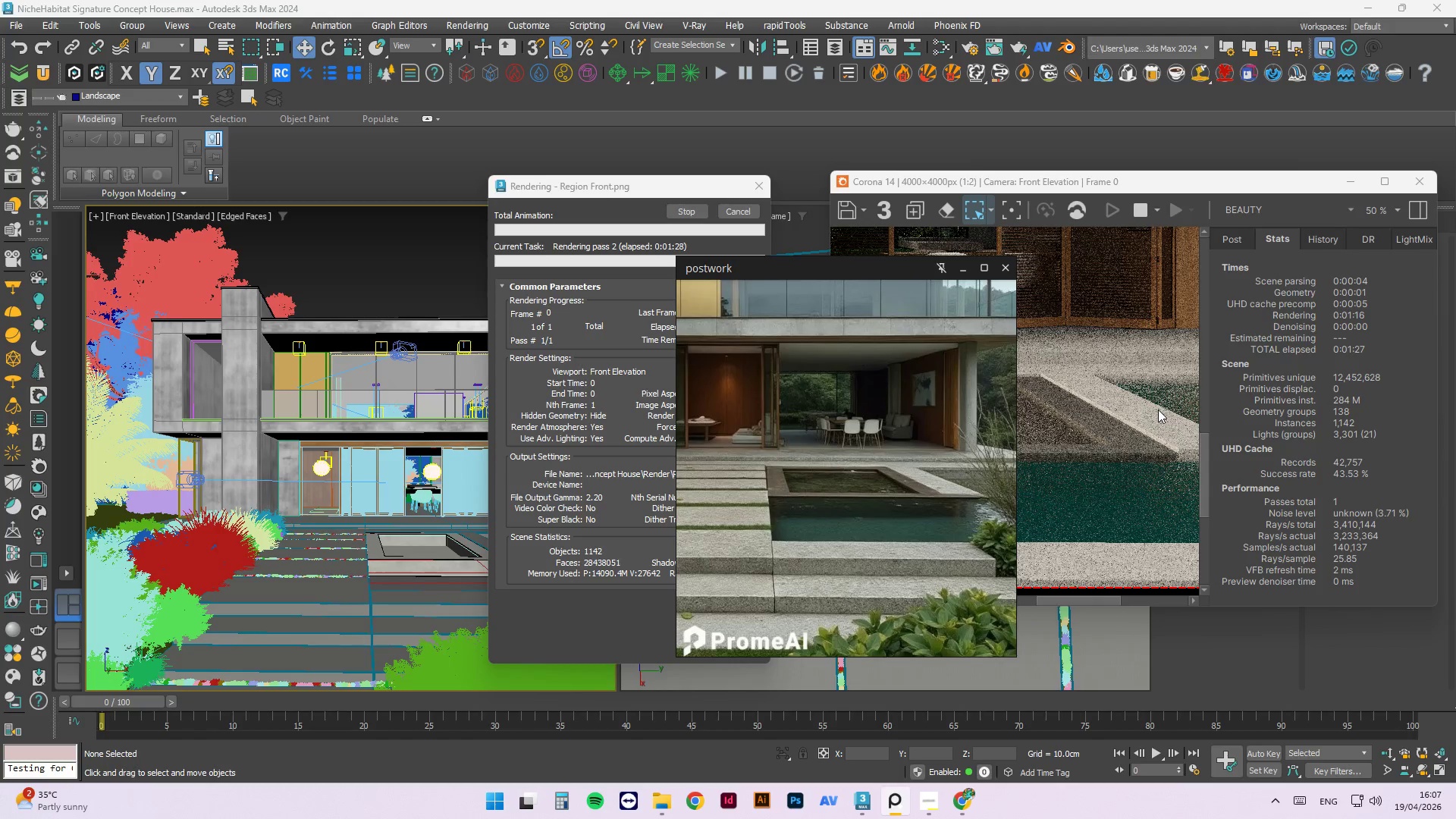 
wait(15.53)
 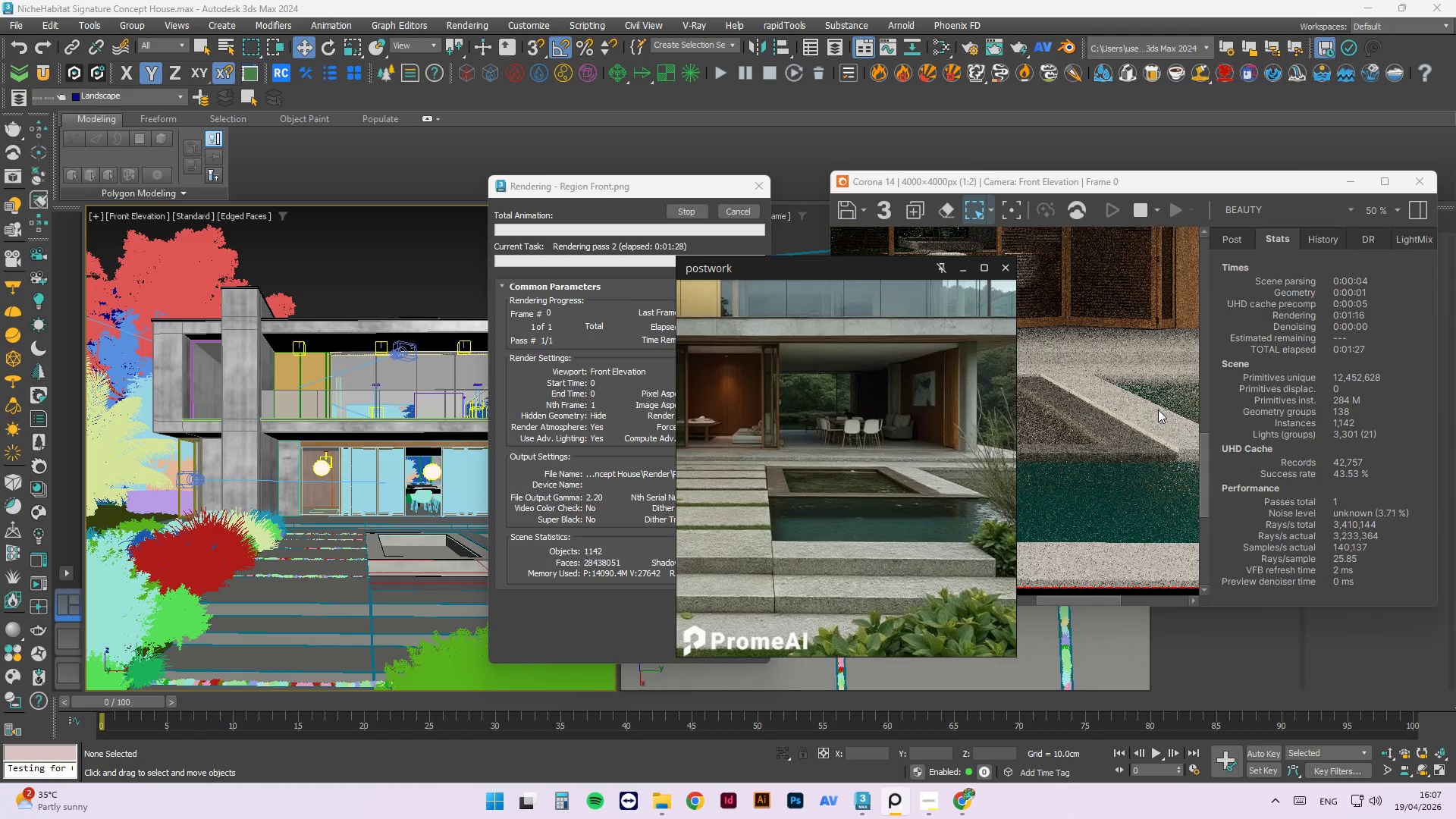 
scroll: coordinate [1122, 513], scroll_direction: up, amount: 1.0
 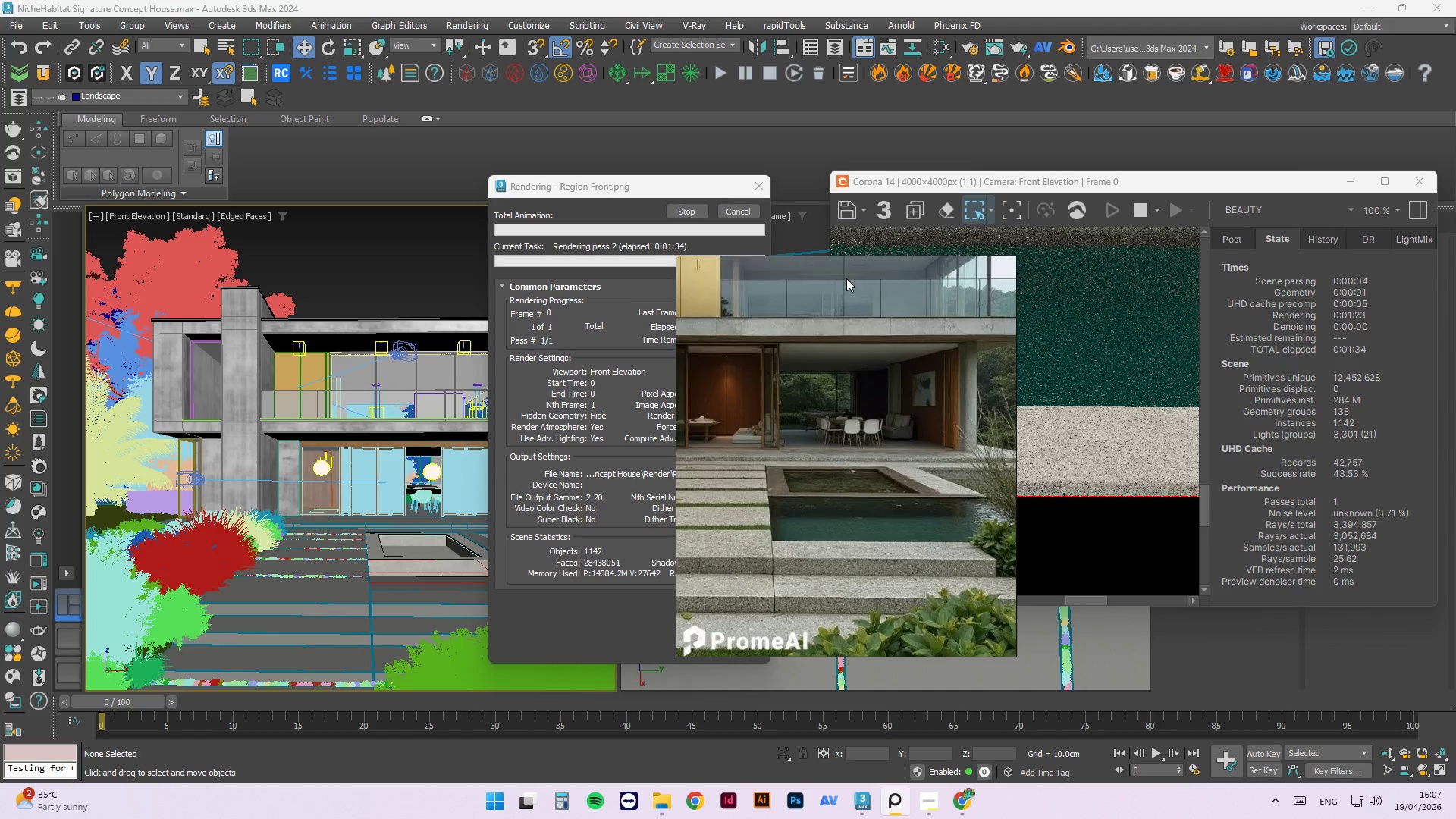 
left_click_drag(start_coordinate=[821, 270], to_coordinate=[485, 259])
 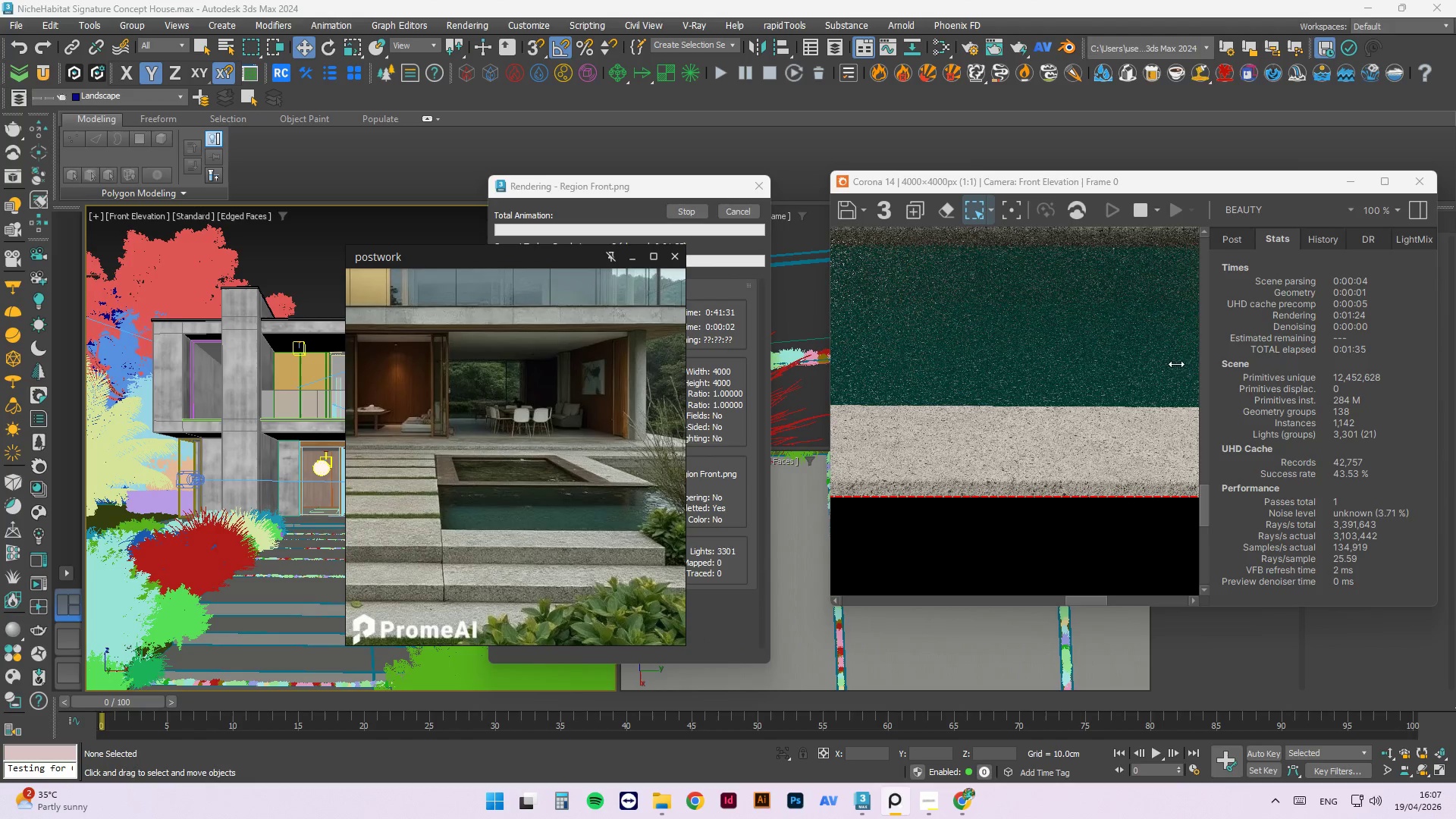 
scroll: coordinate [1116, 410], scroll_direction: down, amount: 2.0
 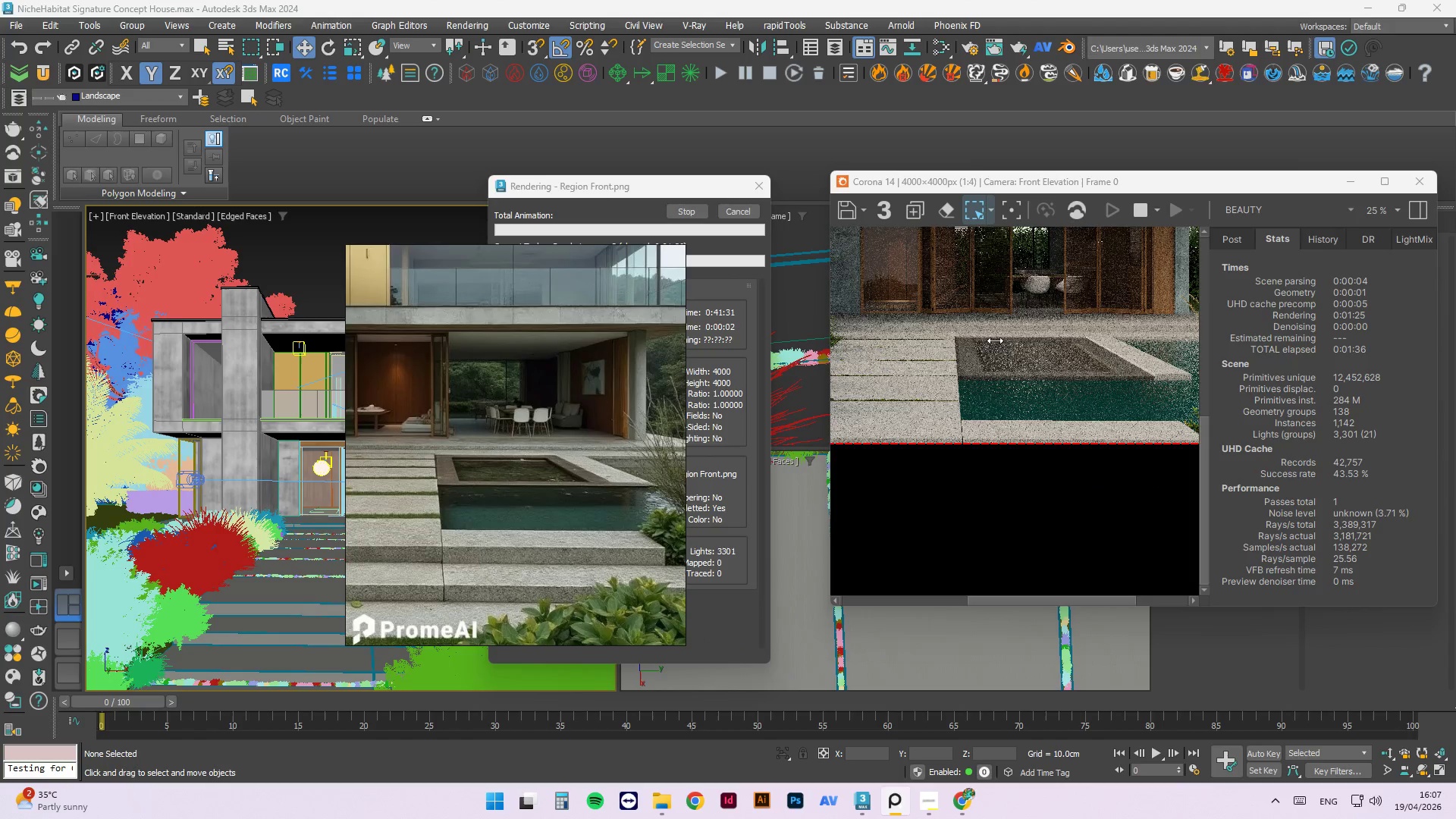 
scroll: coordinate [971, 334], scroll_direction: up, amount: 2.0
 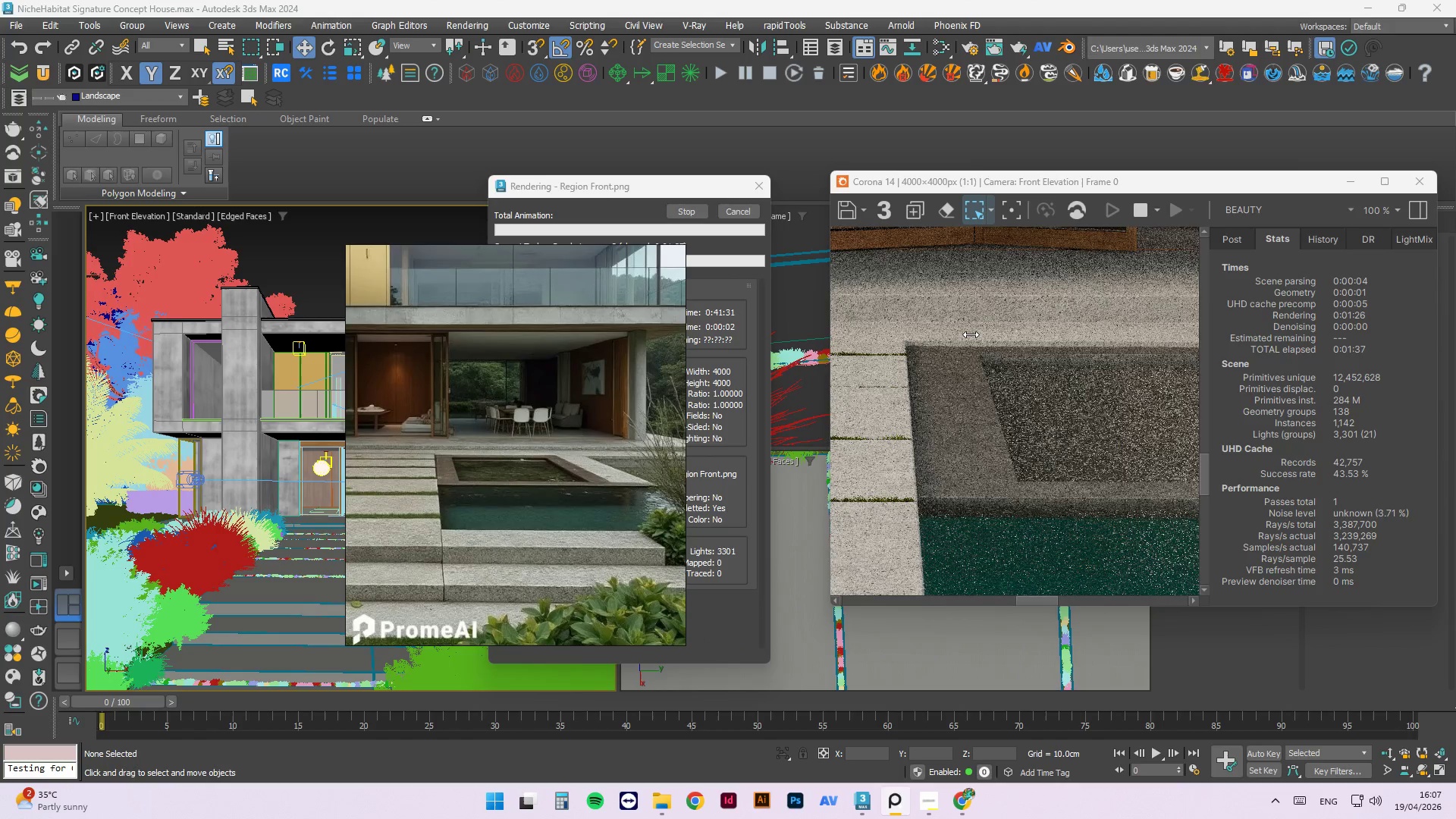 
scroll: coordinate [1062, 337], scroll_direction: none, amount: 0.0
 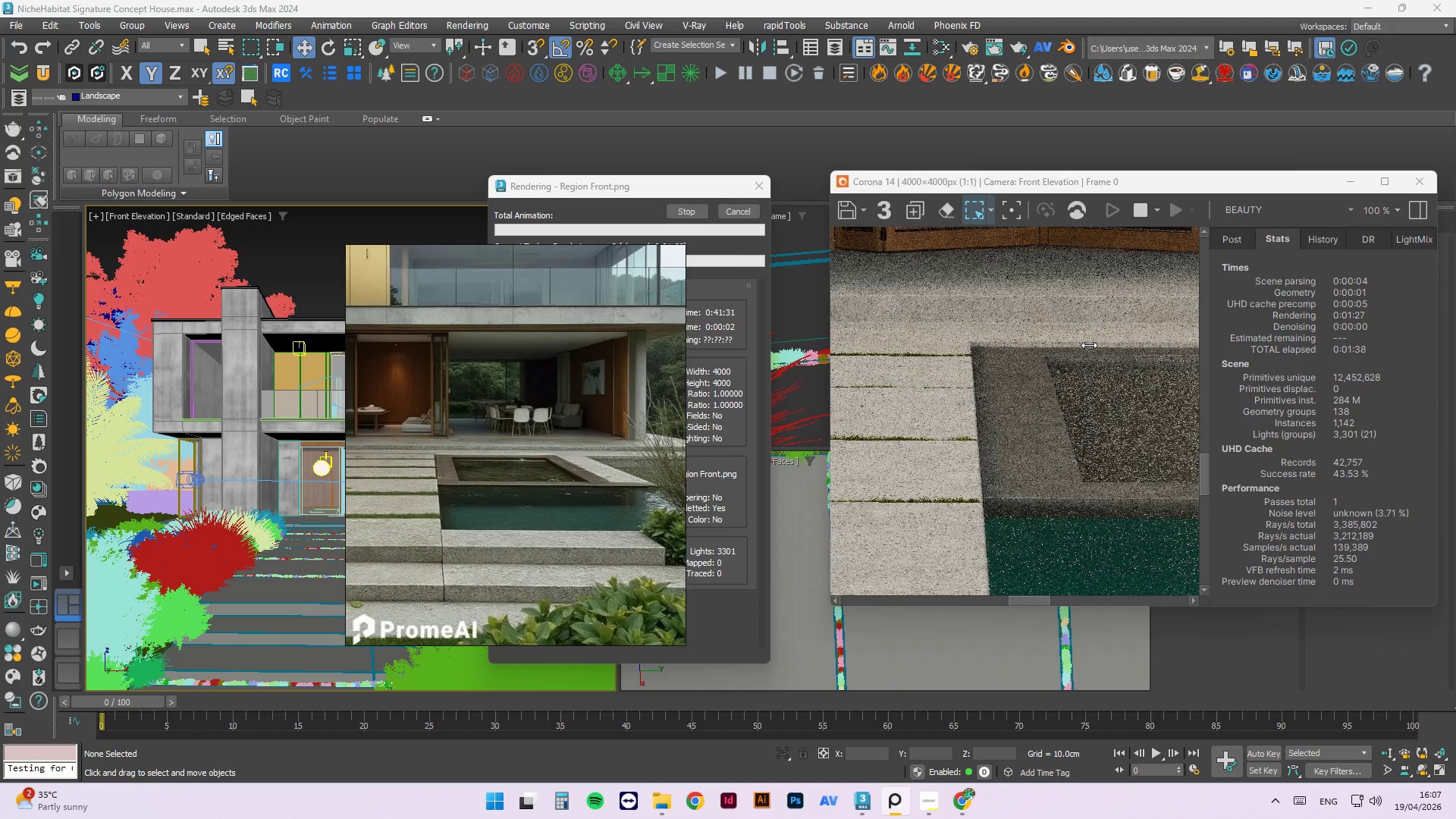 
scroll: coordinate [1089, 345], scroll_direction: down, amount: 1.0
 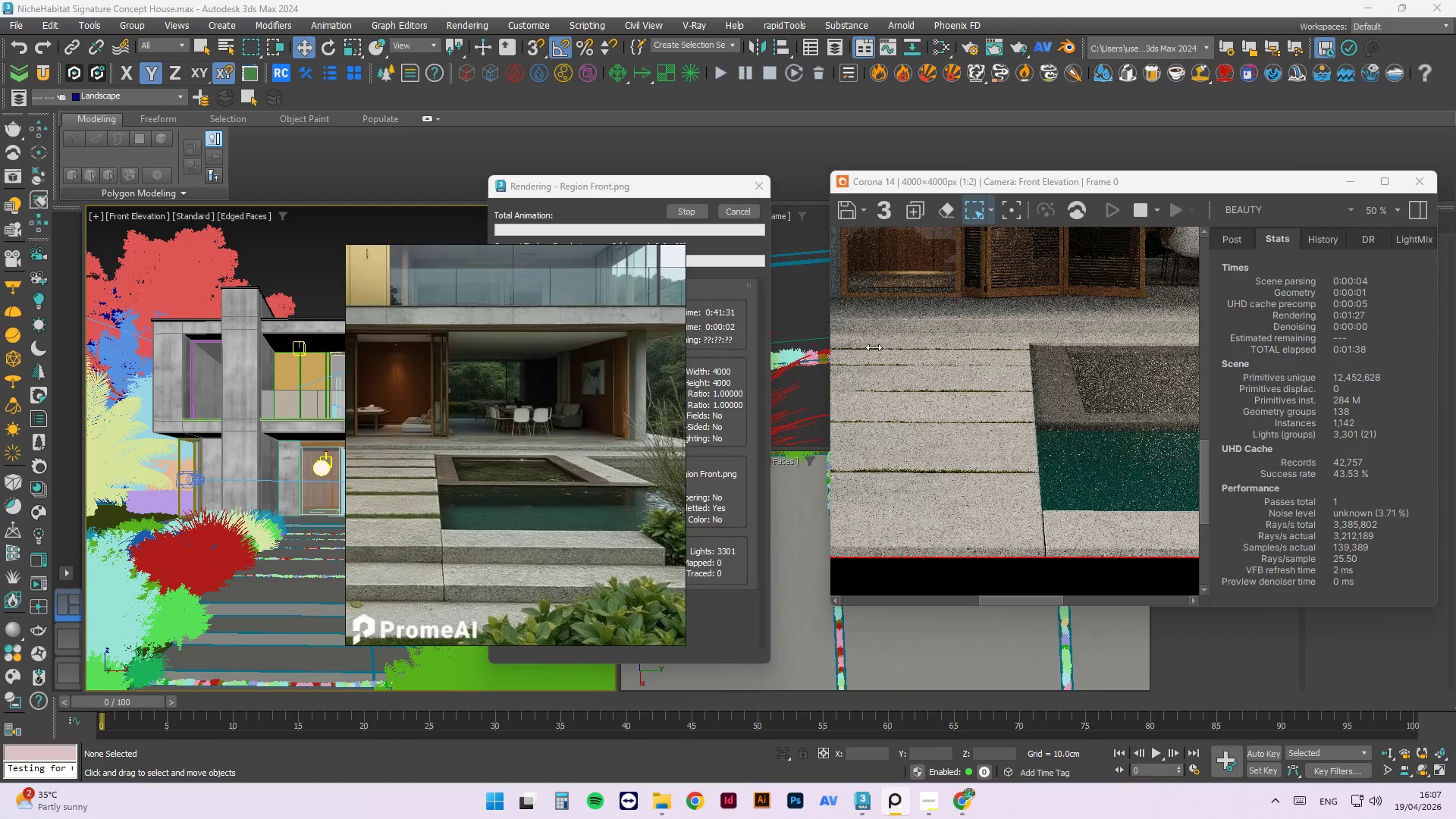 
scroll: coordinate [874, 347], scroll_direction: up, amount: 1.0
 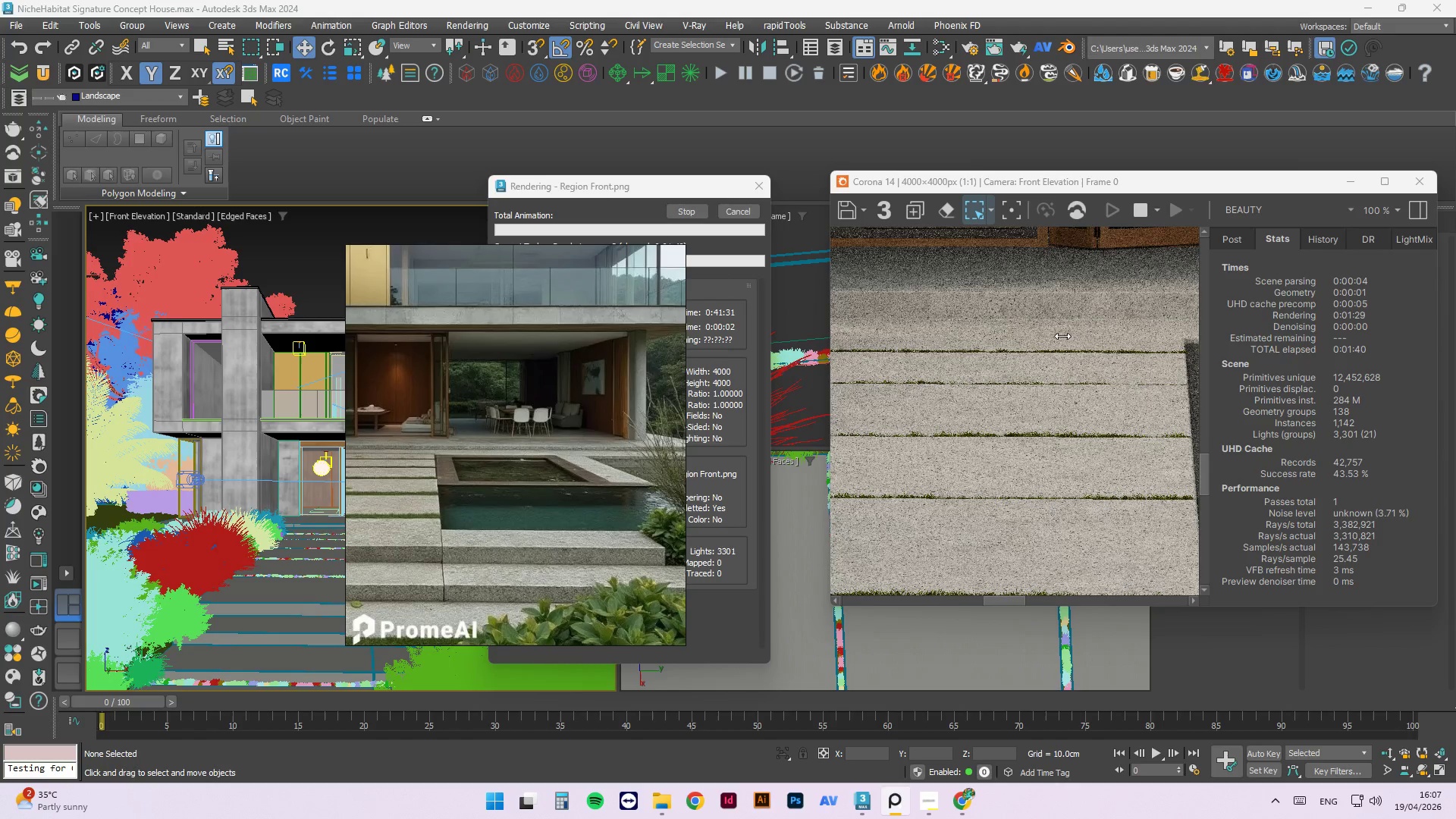 
scroll: coordinate [1010, 388], scroll_direction: down, amount: 2.0
 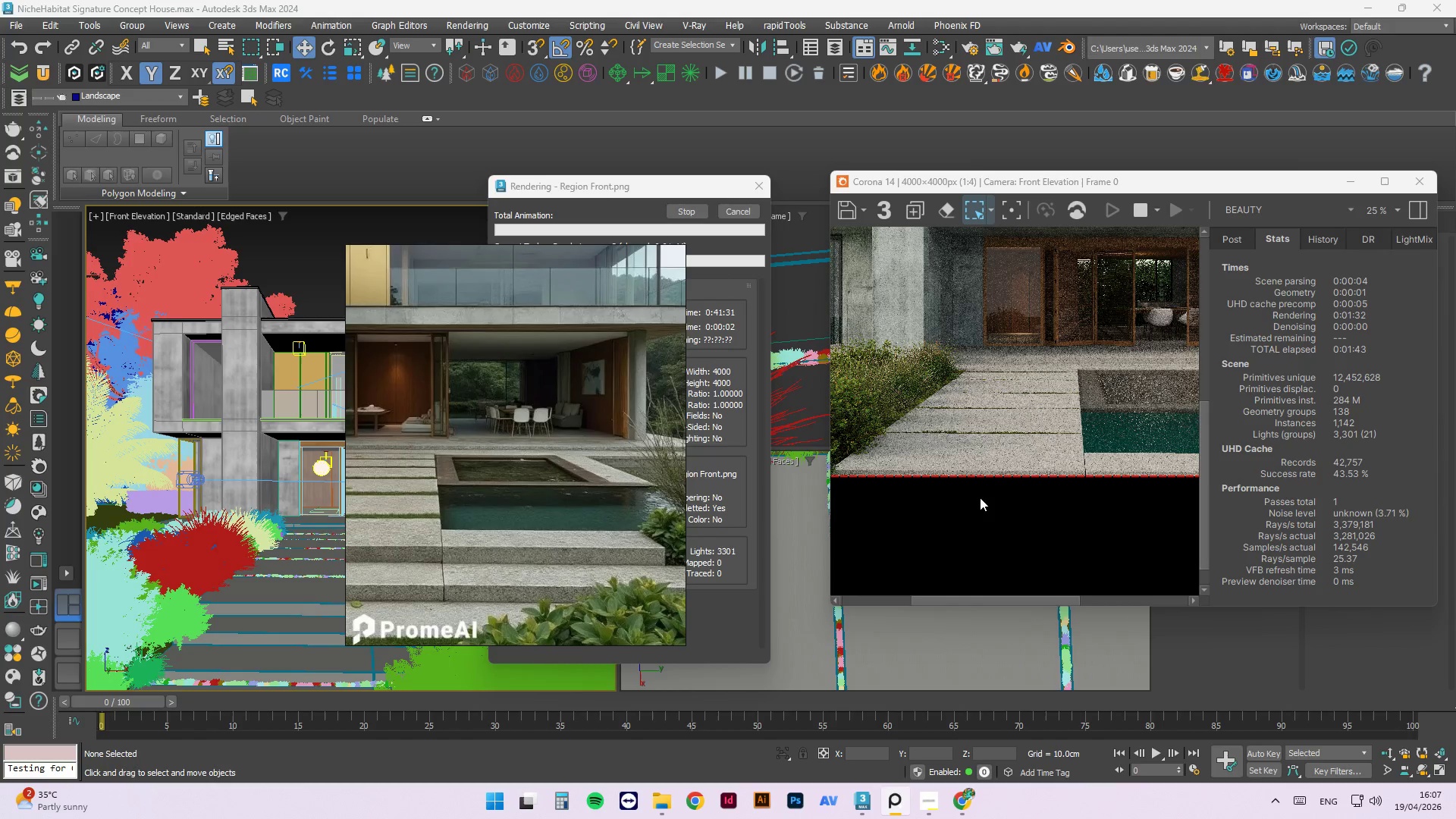 
scroll: coordinate [988, 362], scroll_direction: up, amount: 5.0
 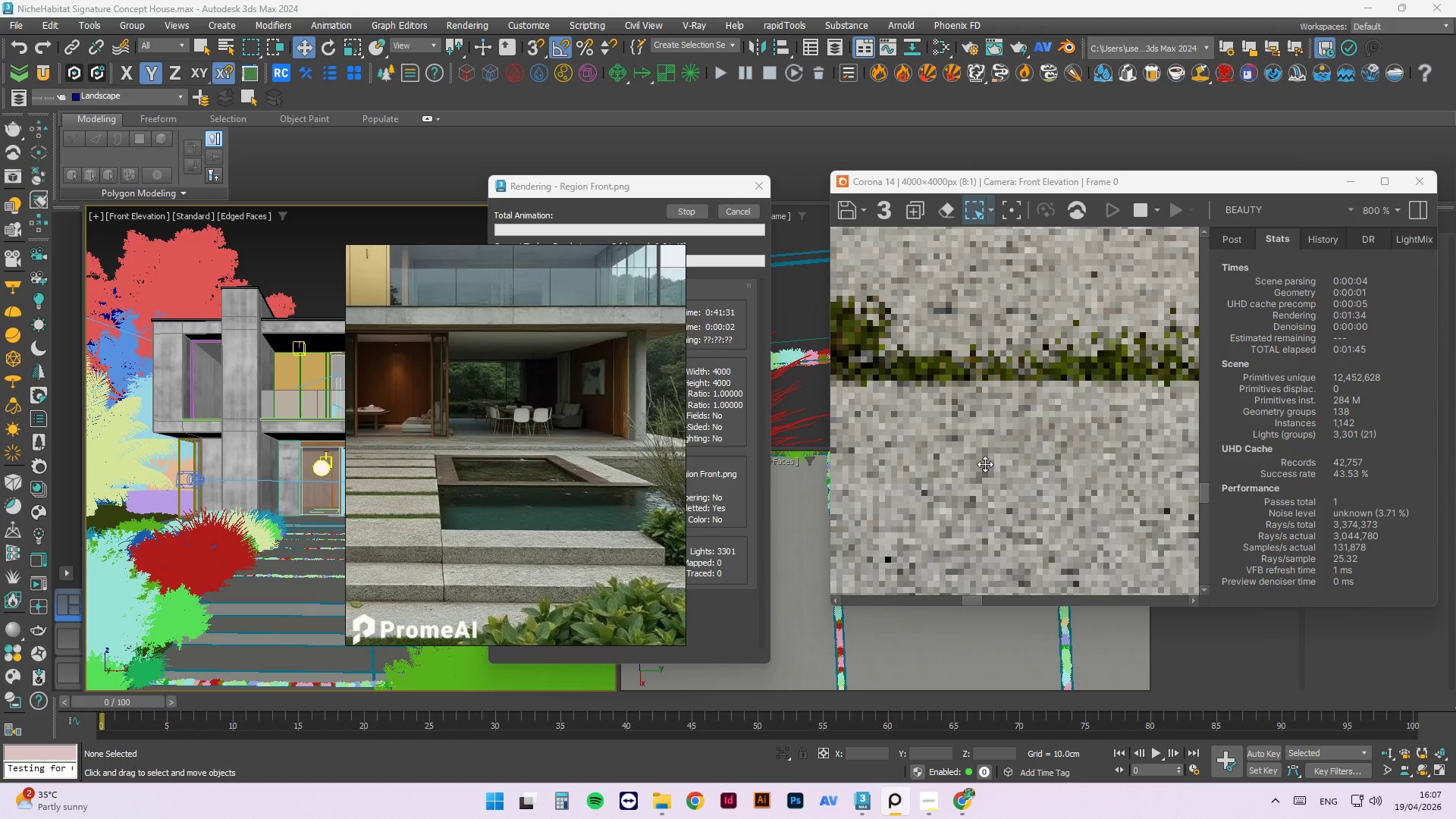 
scroll: coordinate [994, 467], scroll_direction: down, amount: 4.0
 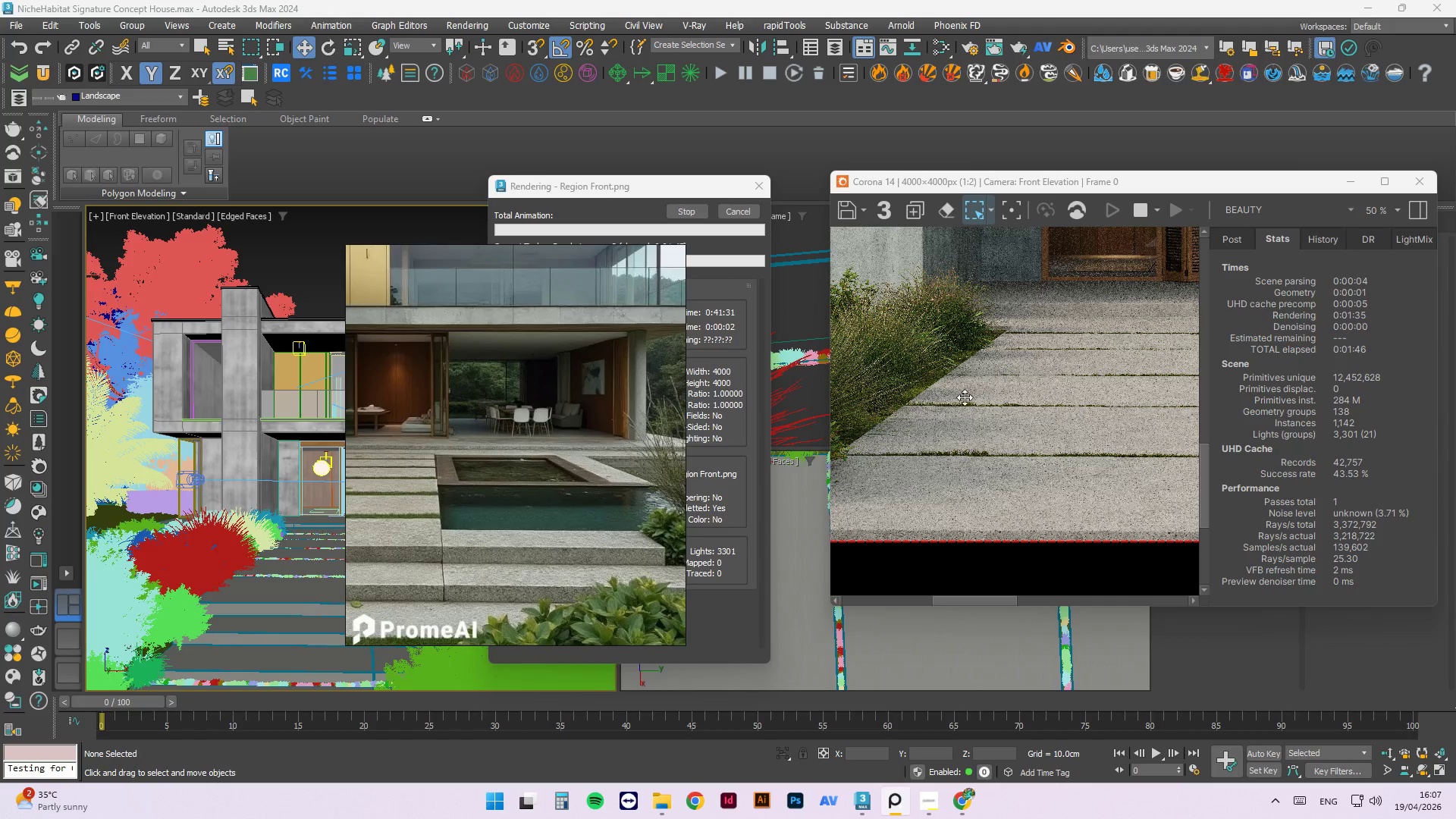 
scroll: coordinate [964, 410], scroll_direction: up, amount: 2.0
 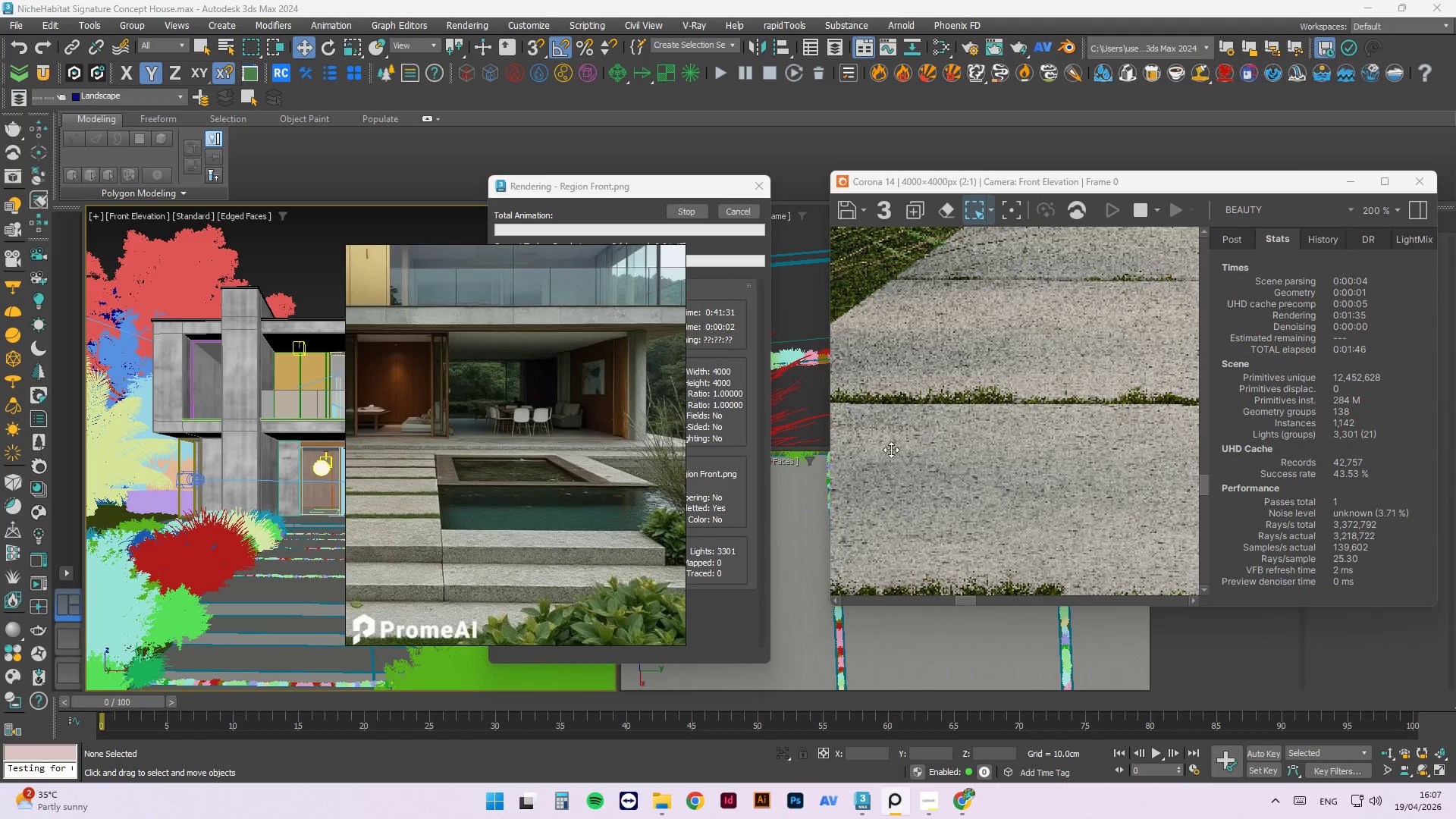 
scroll: coordinate [990, 430], scroll_direction: down, amount: 2.0
 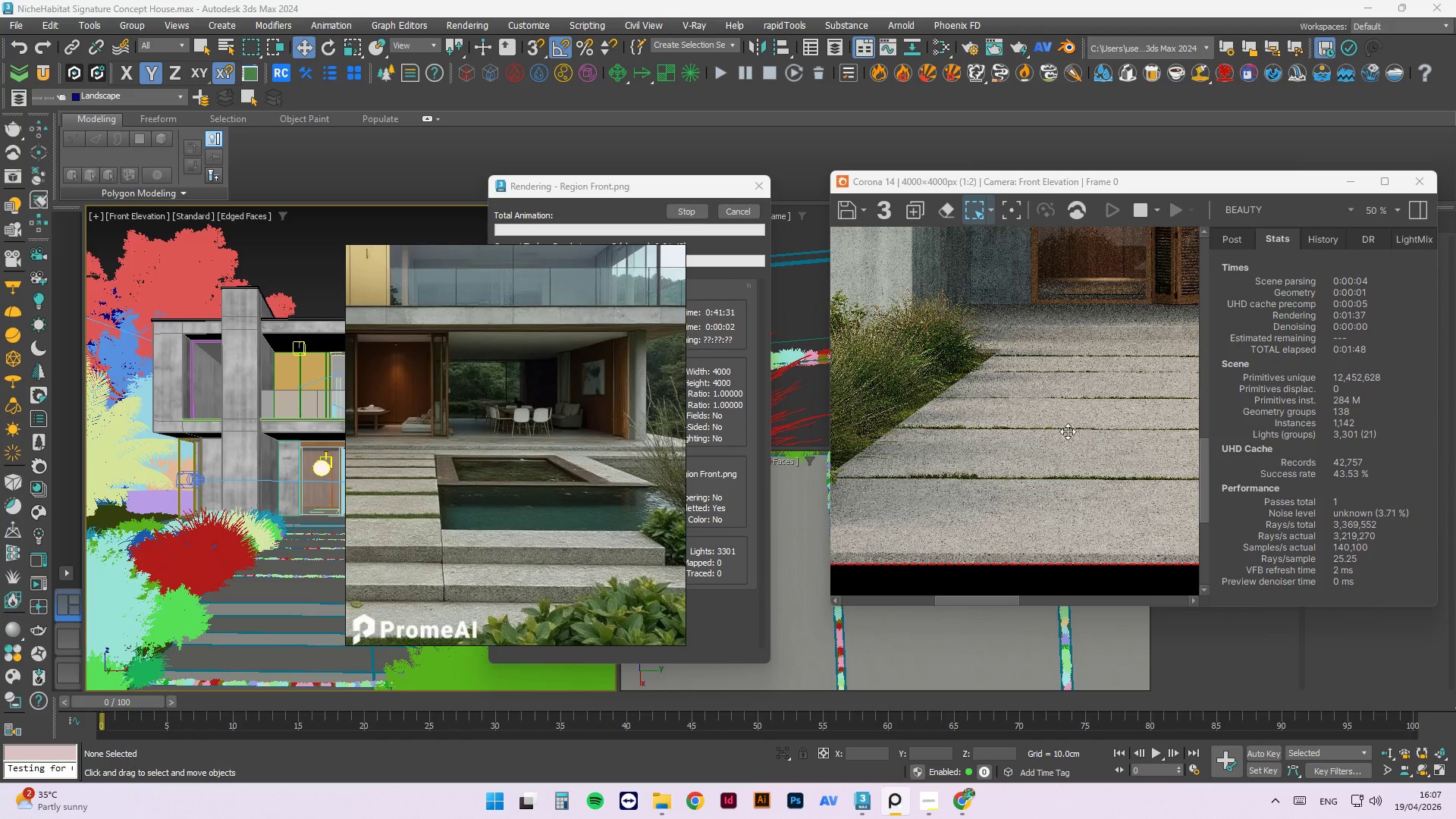 
scroll: coordinate [1155, 425], scroll_direction: up, amount: 2.0
 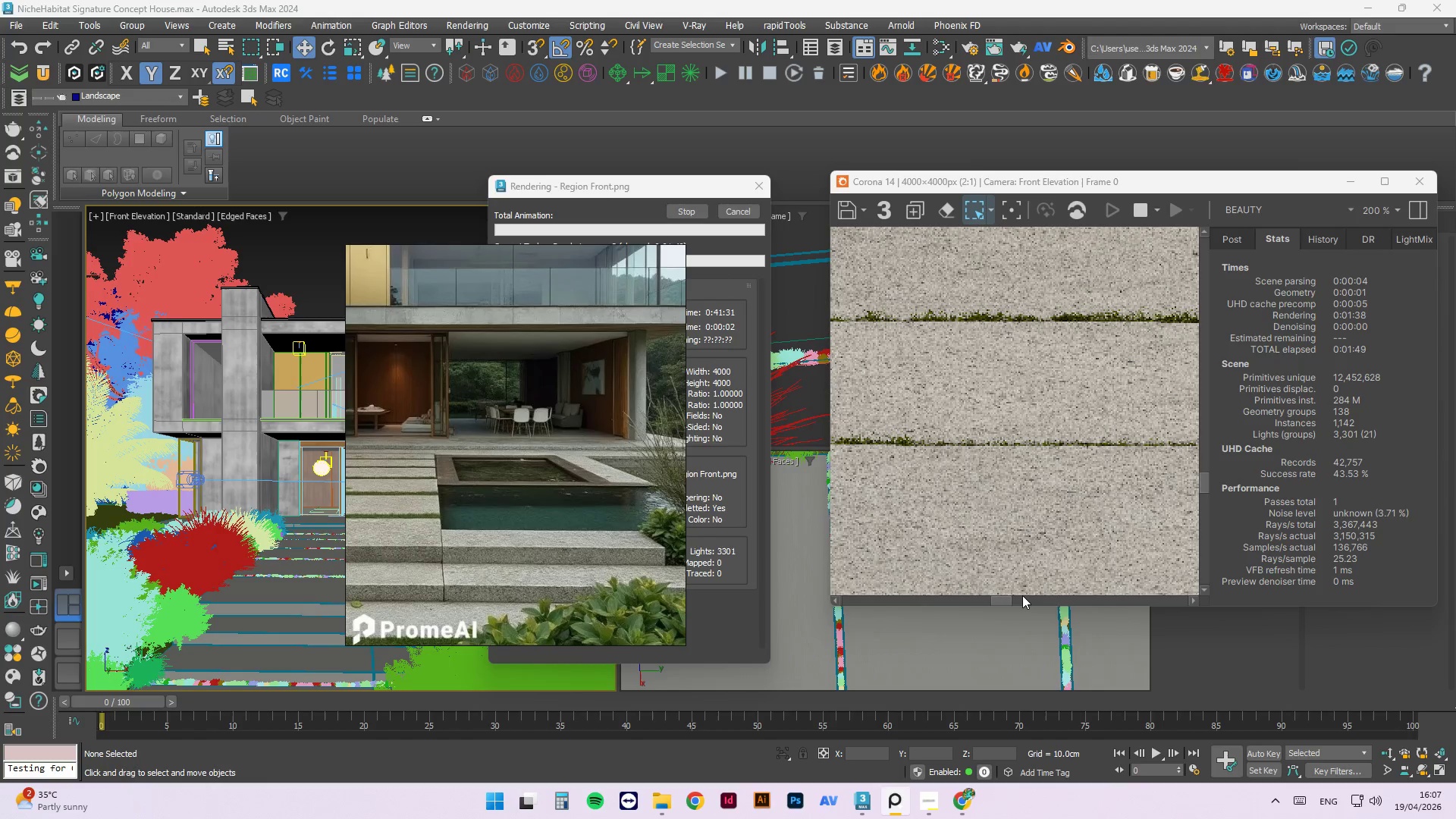 
left_click_drag(start_coordinate=[1009, 598], to_coordinate=[1035, 596])
 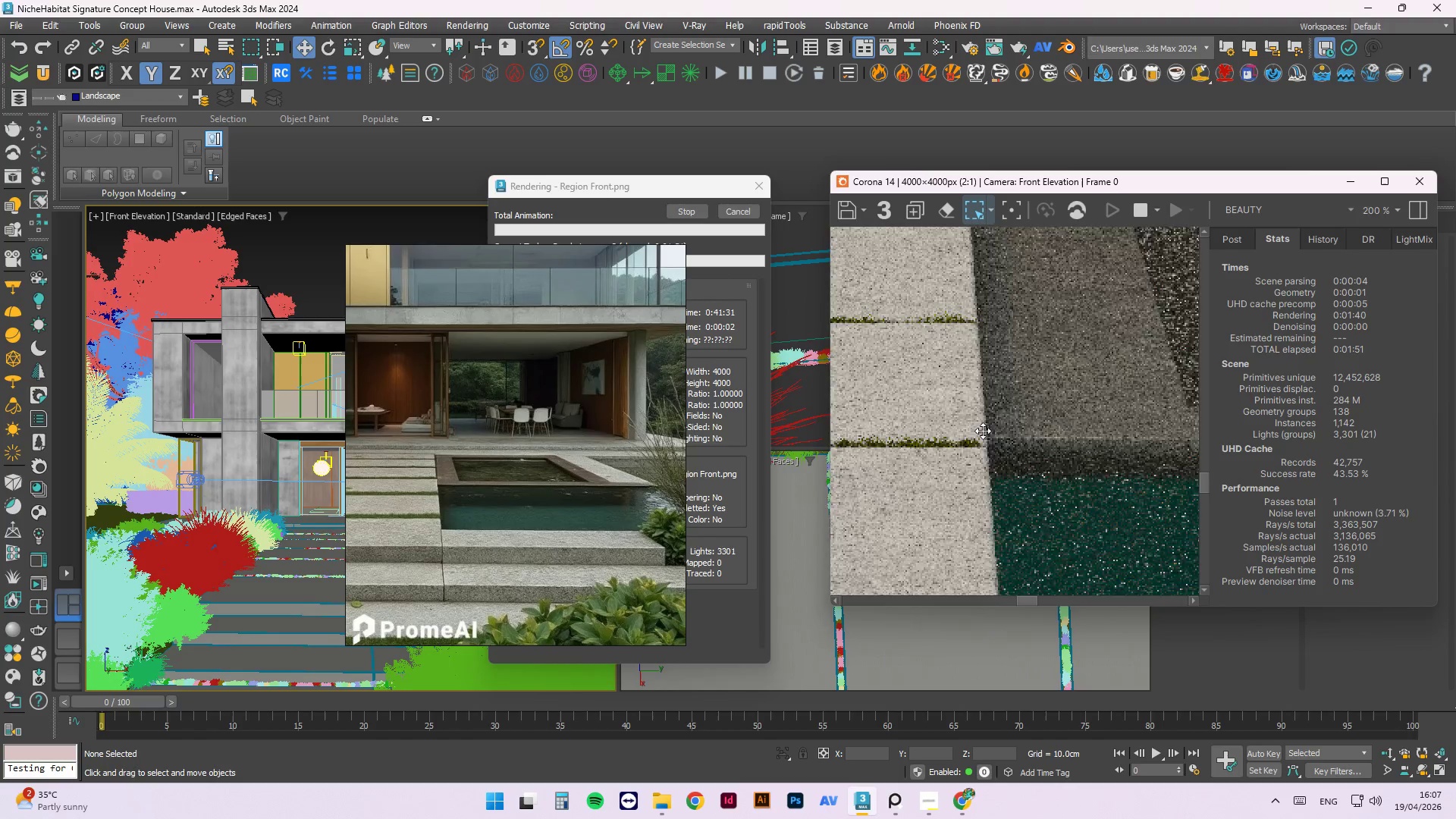 